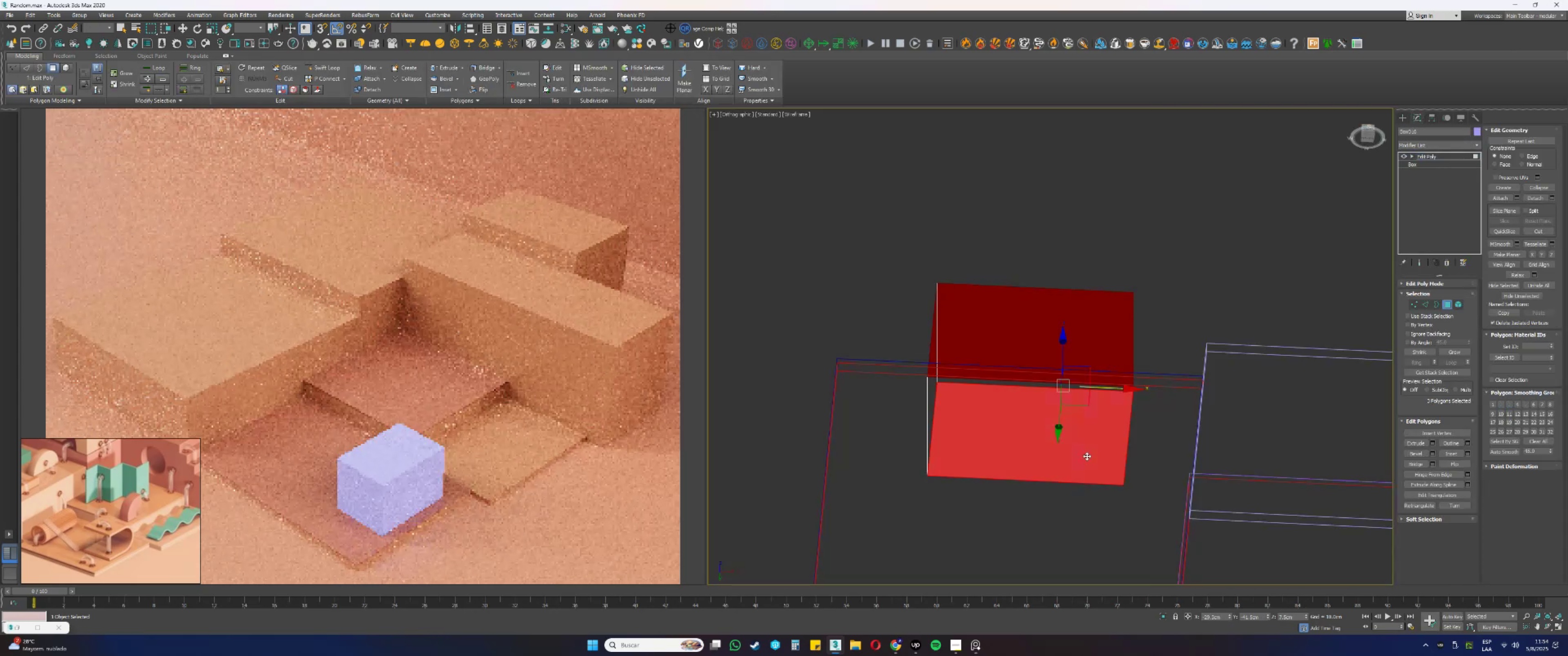 
hold_key(key=AltLeft, duration=0.46)
 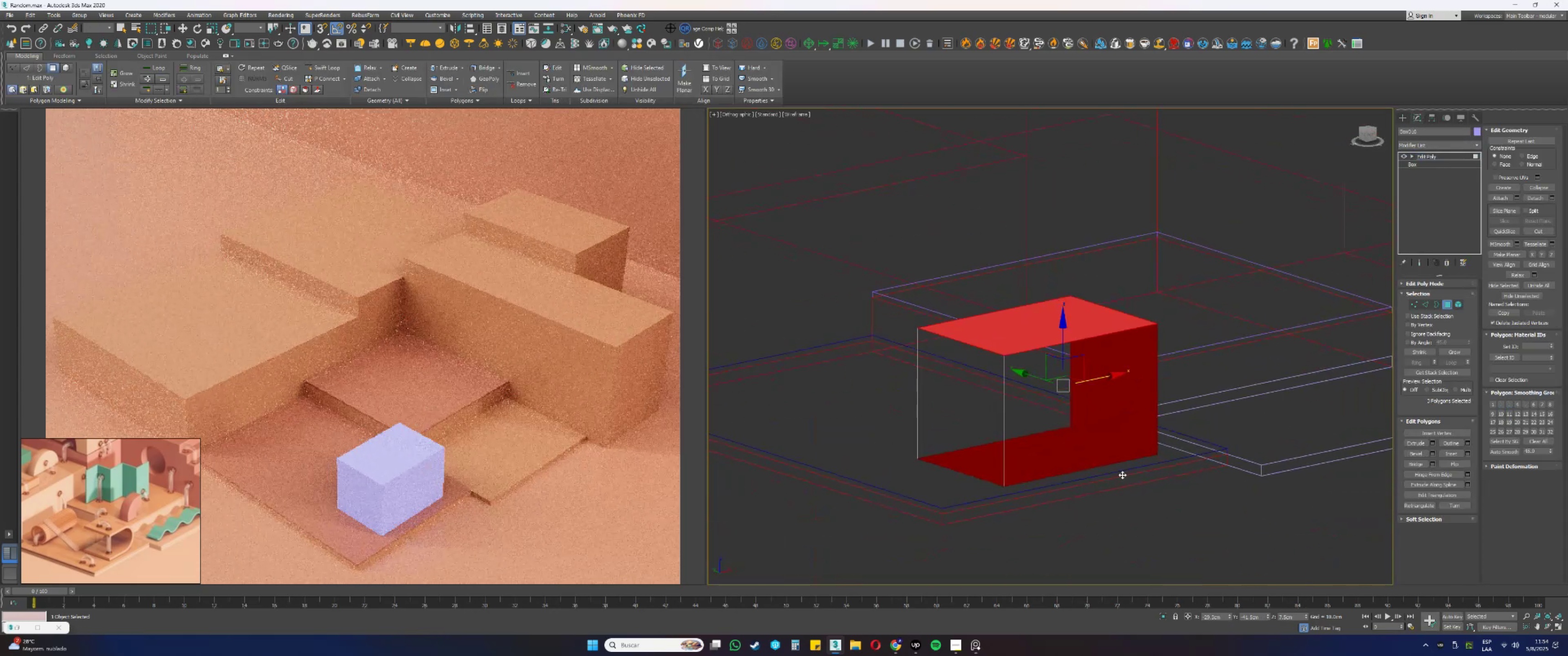 
key(F3)
 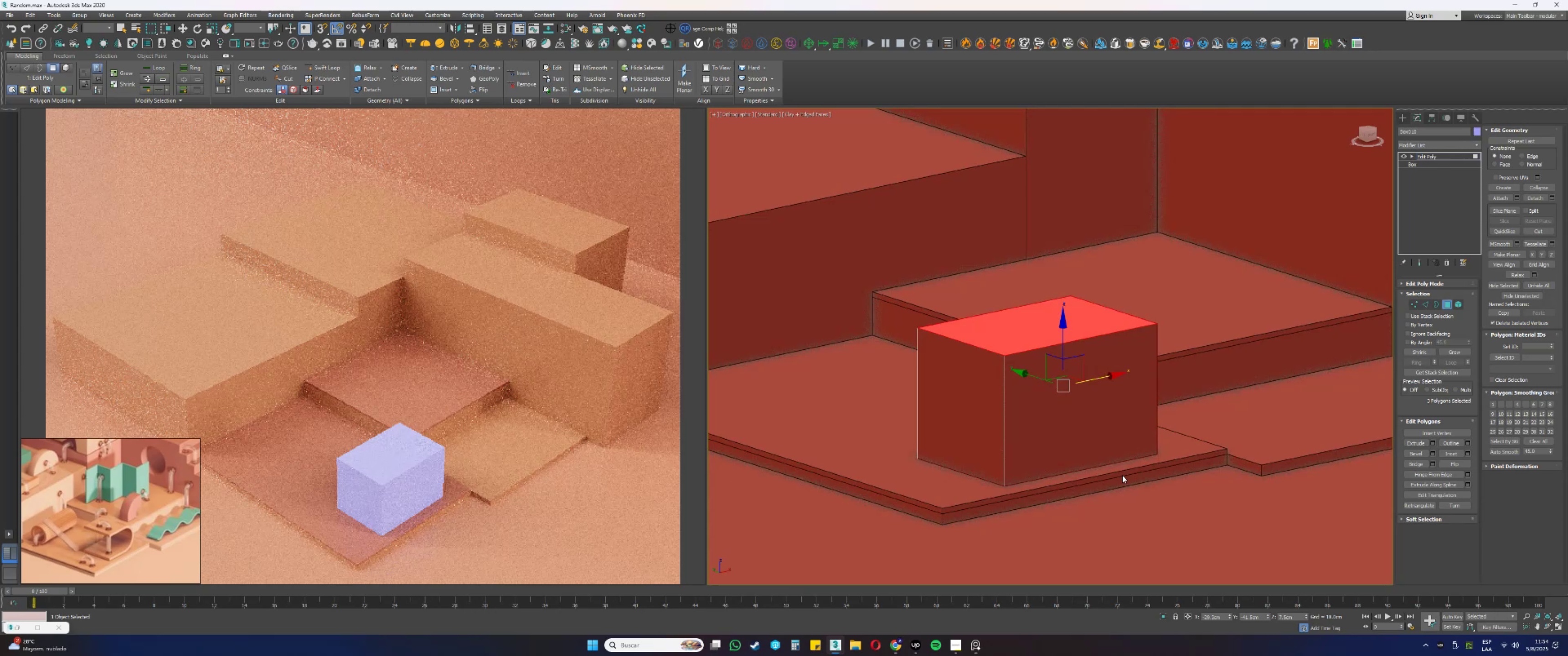 
key(Control+I)
 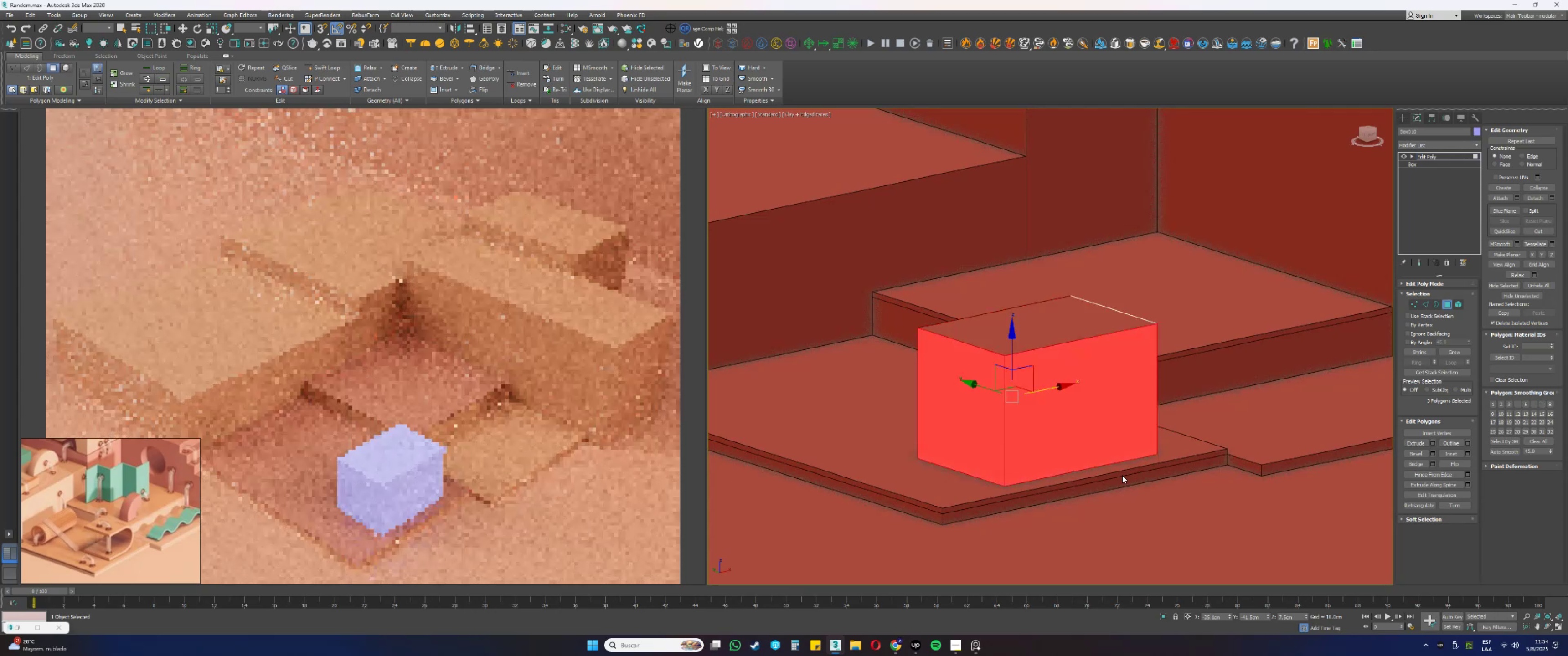 
key(Delete)
 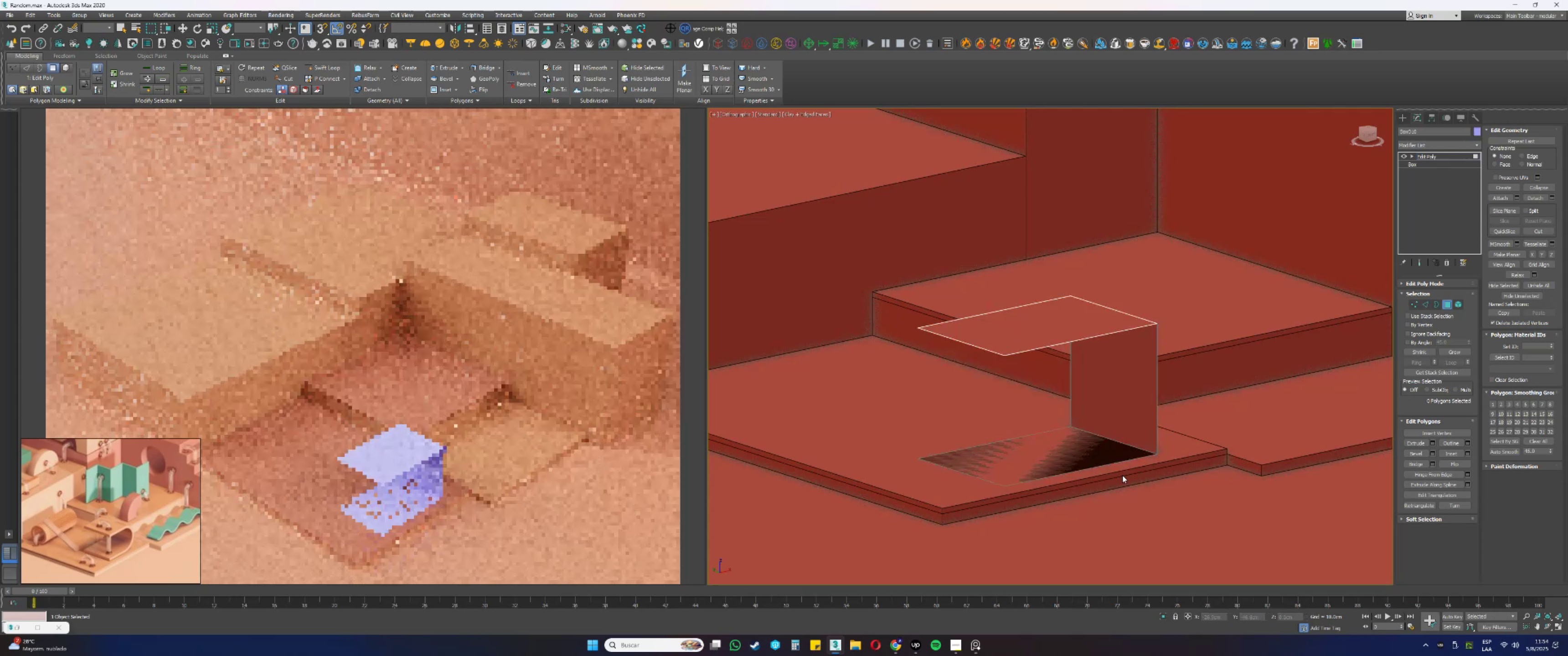 
key(2)
 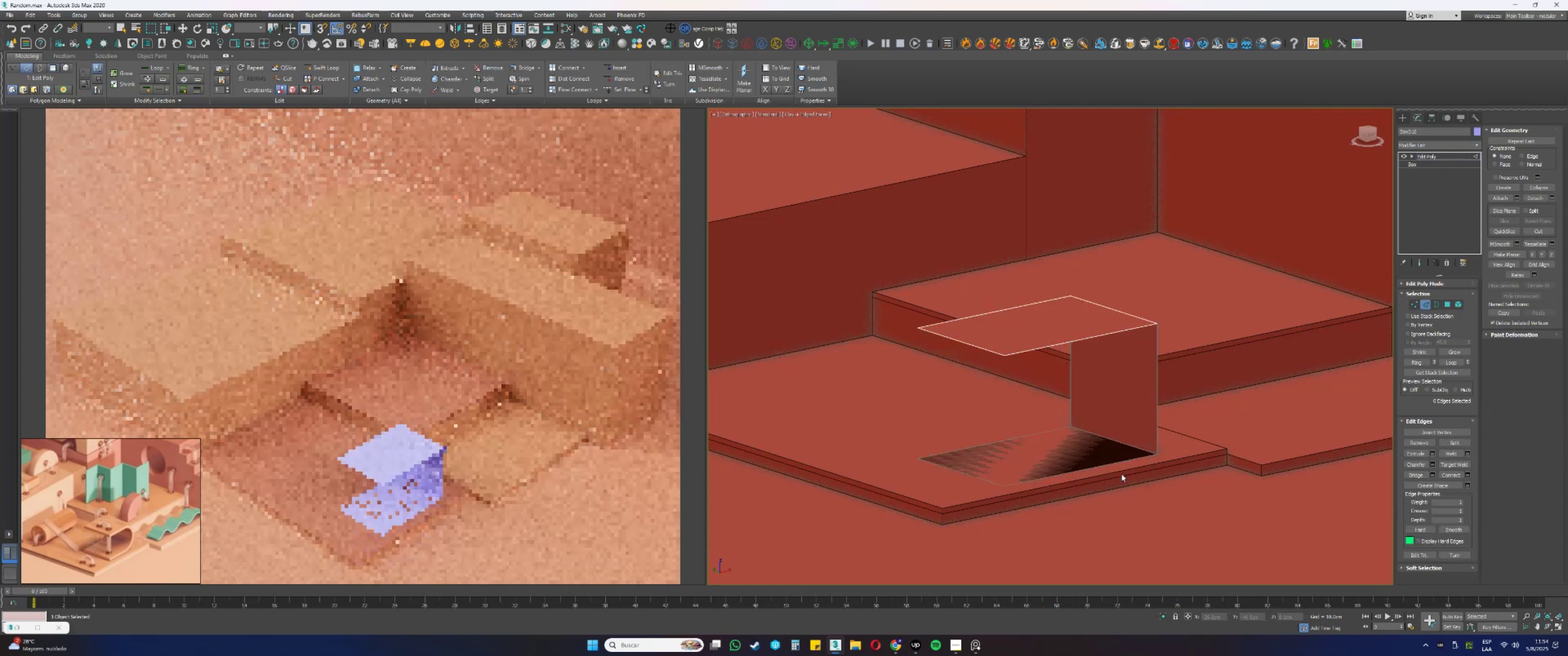 
left_click_drag(start_coordinate=[1114, 414], to_coordinate=[1107, 444])
 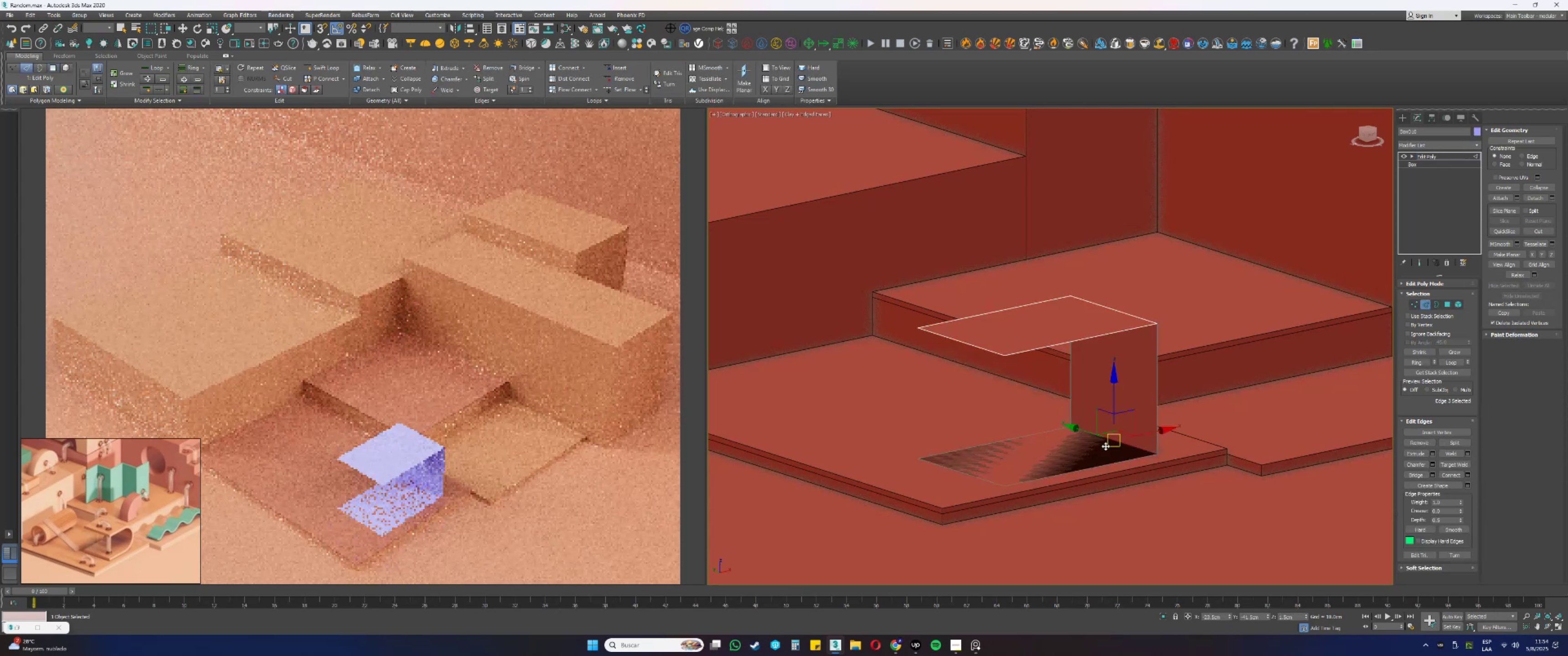 
hold_key(key=ControlLeft, duration=0.51)
left_click_drag(start_coordinate=[1119, 288], to_coordinate=[1113, 308])
 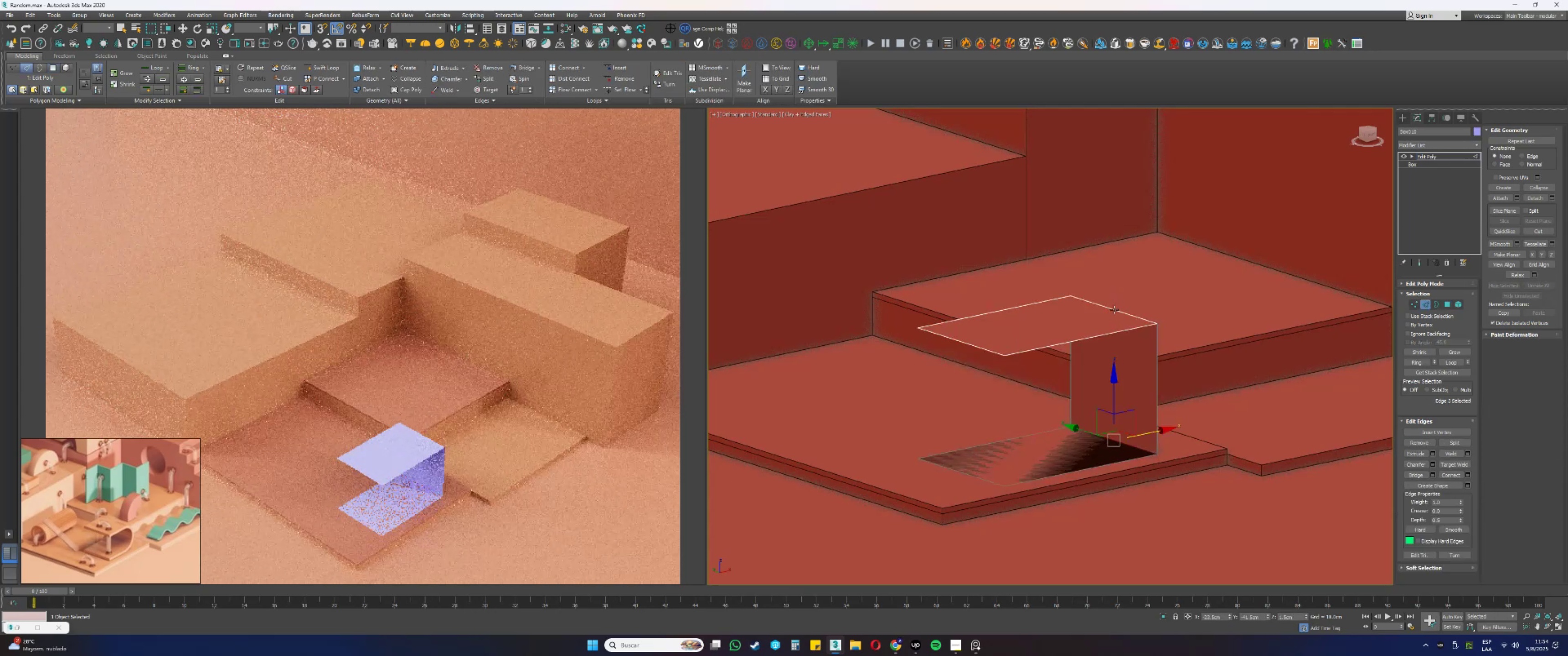 
hold_key(key=ControlLeft, duration=0.51)
left_click_drag(start_coordinate=[1131, 299], to_coordinate=[1119, 312])
 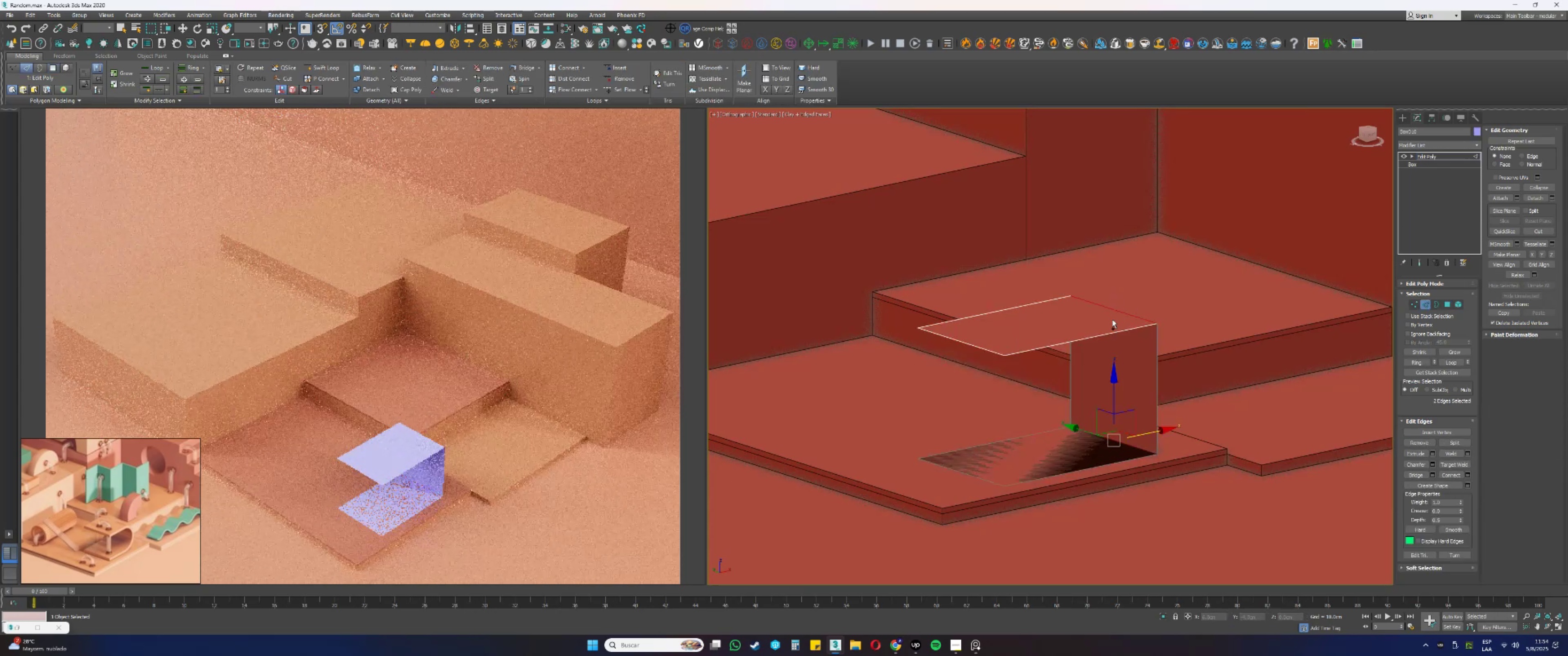 
key(Alt+AltLeft)
 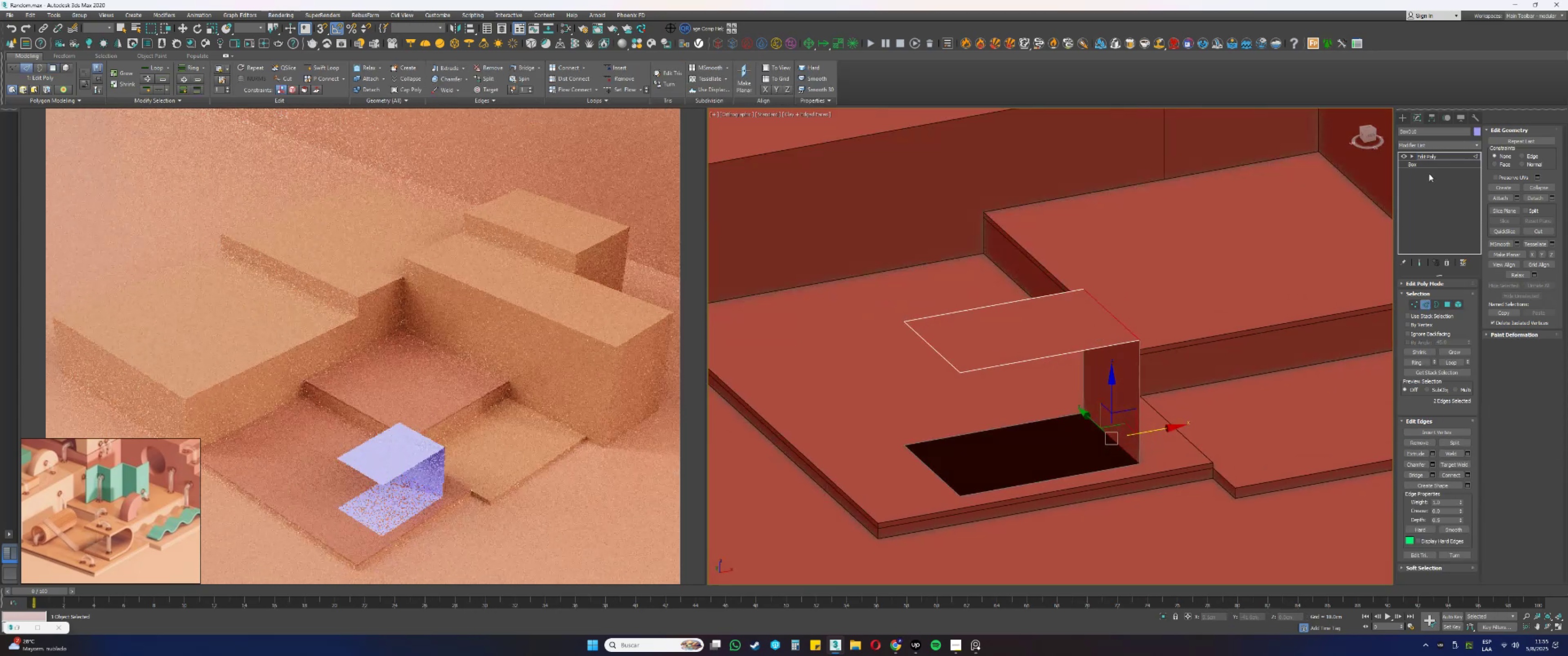 
left_click([1417, 147])
 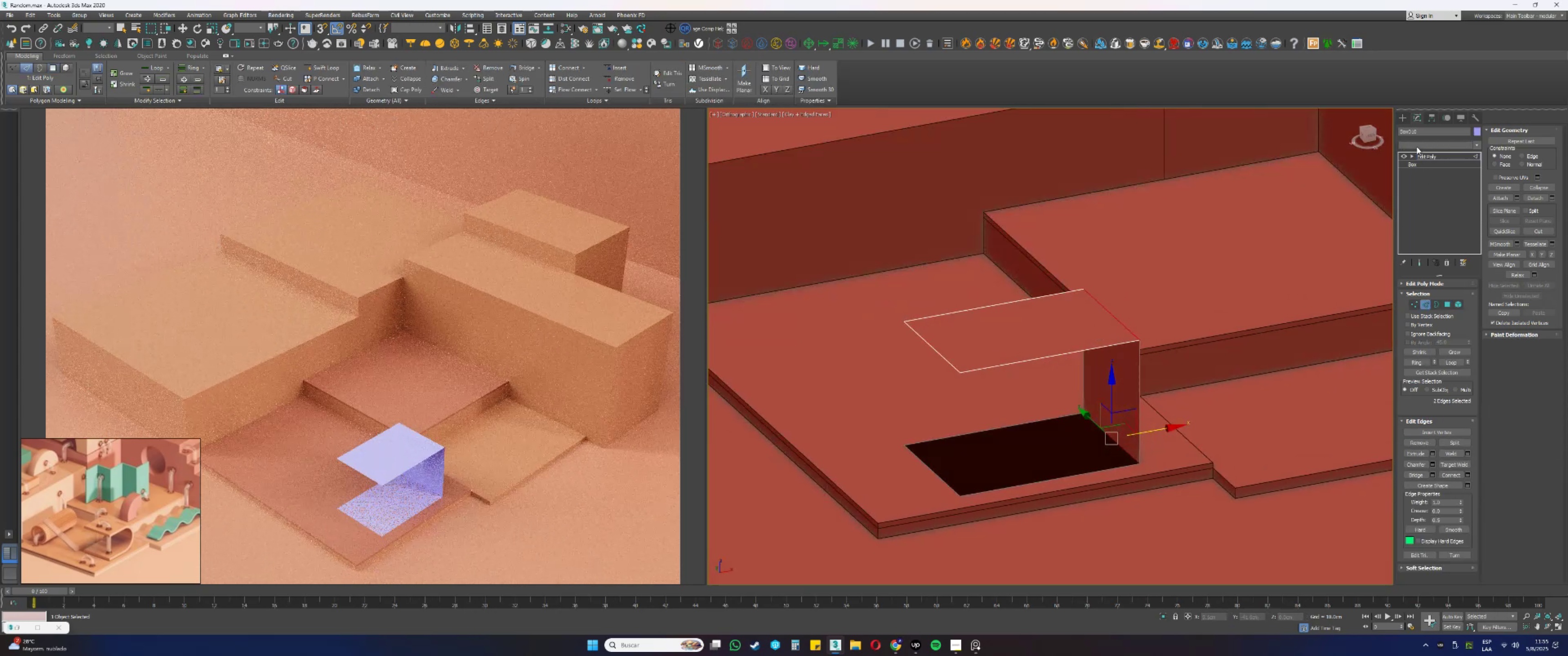 
key(Q)
 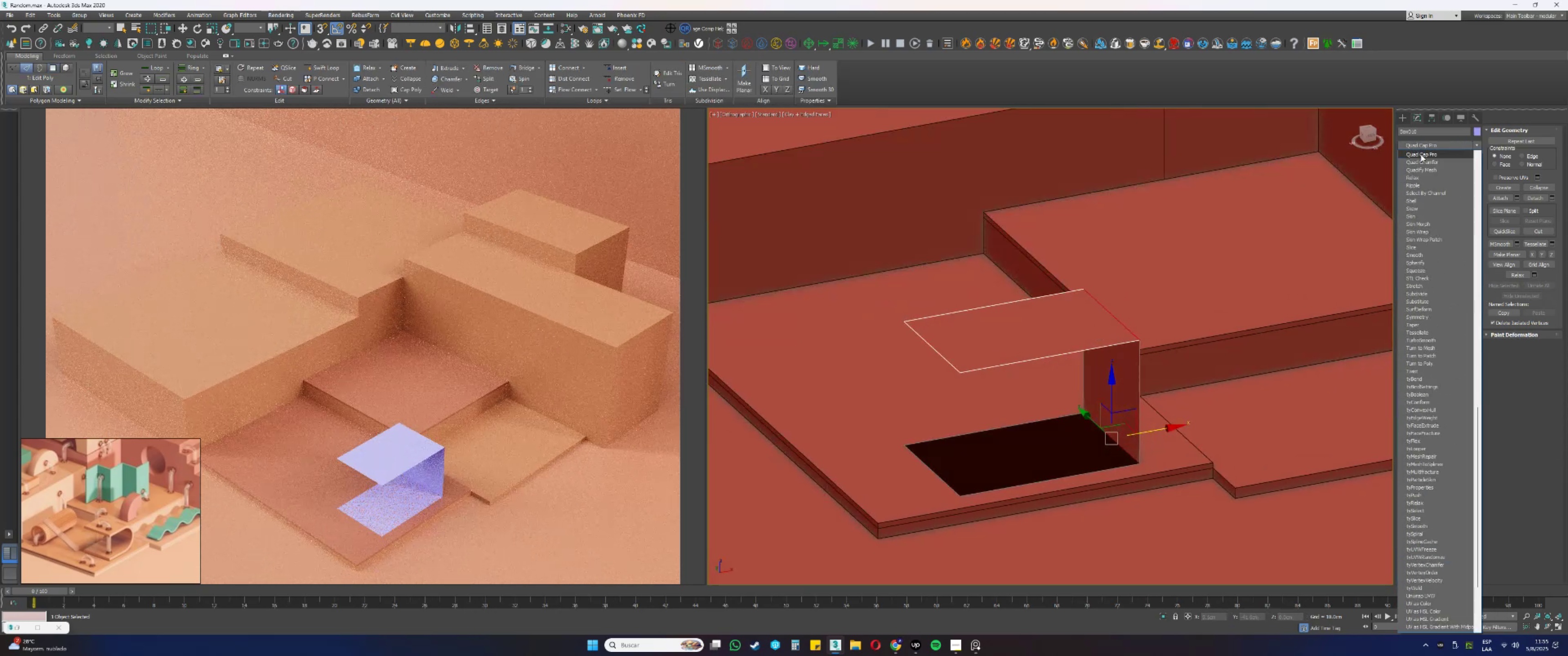 
left_click([1422, 164])
 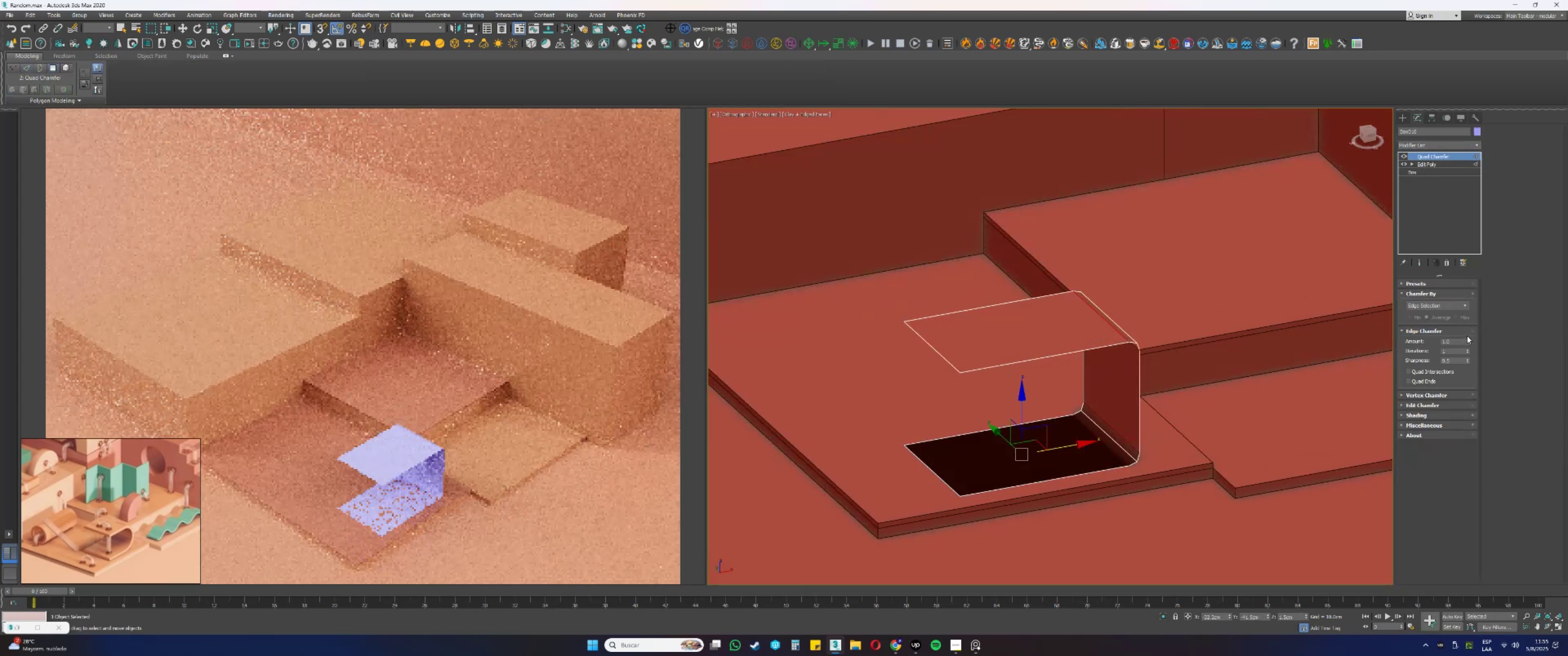 
left_click_drag(start_coordinate=[1468, 342], to_coordinate=[1468, 120])
 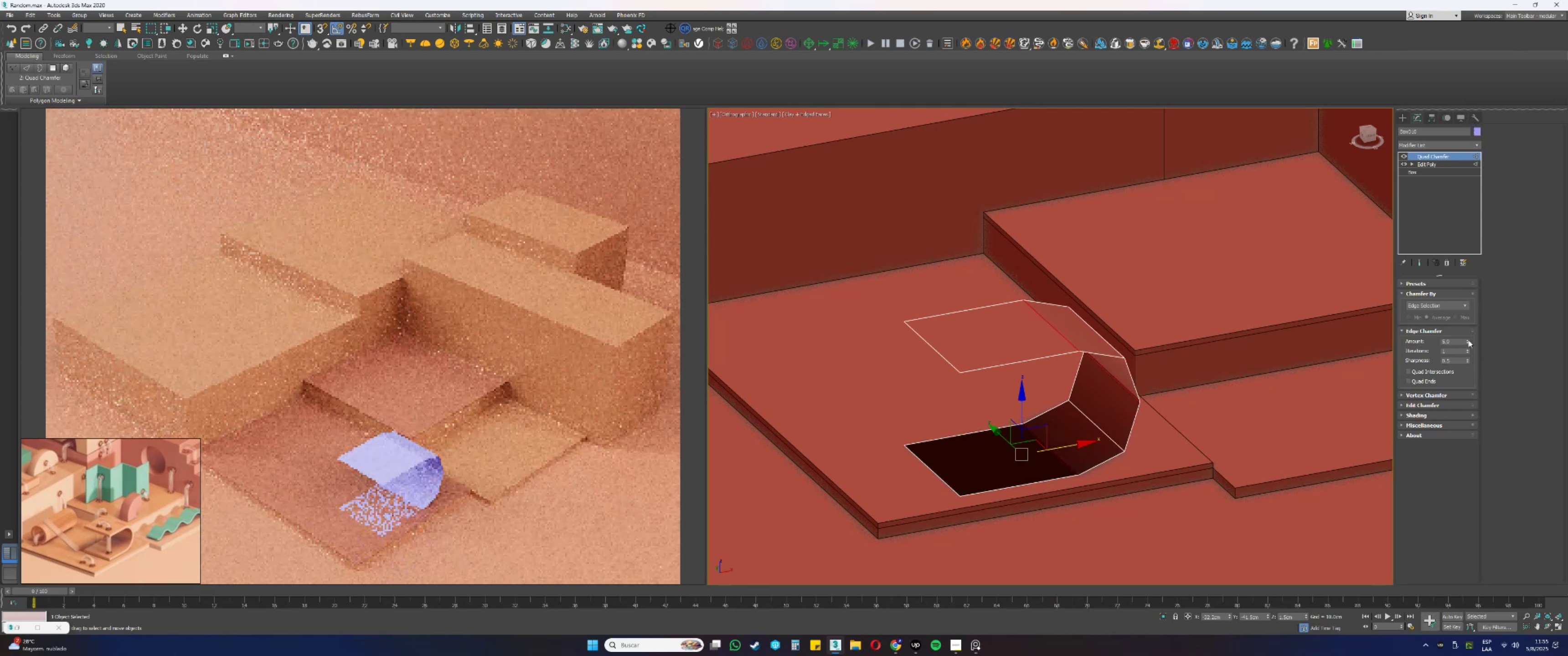 
left_click_drag(start_coordinate=[1455, 343], to_coordinate=[1410, 338])
 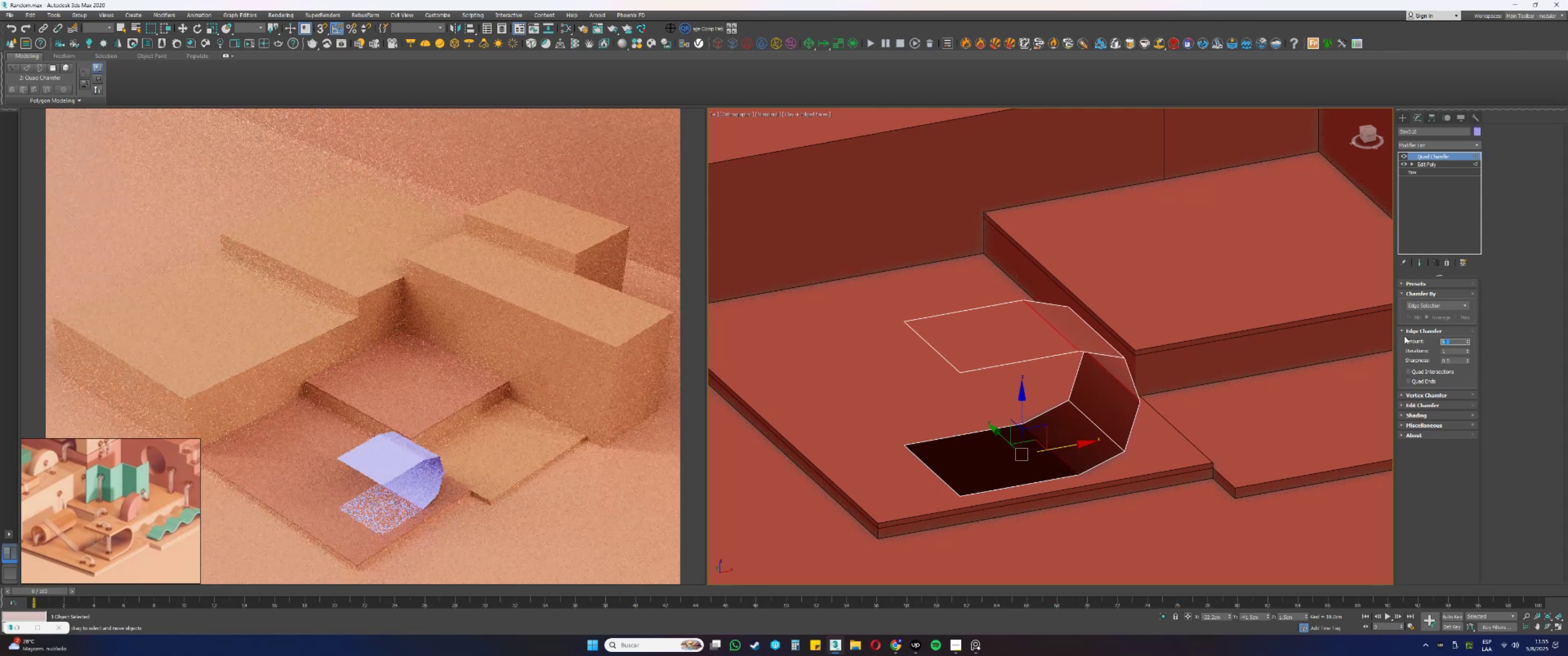 
key(Numpad6)
 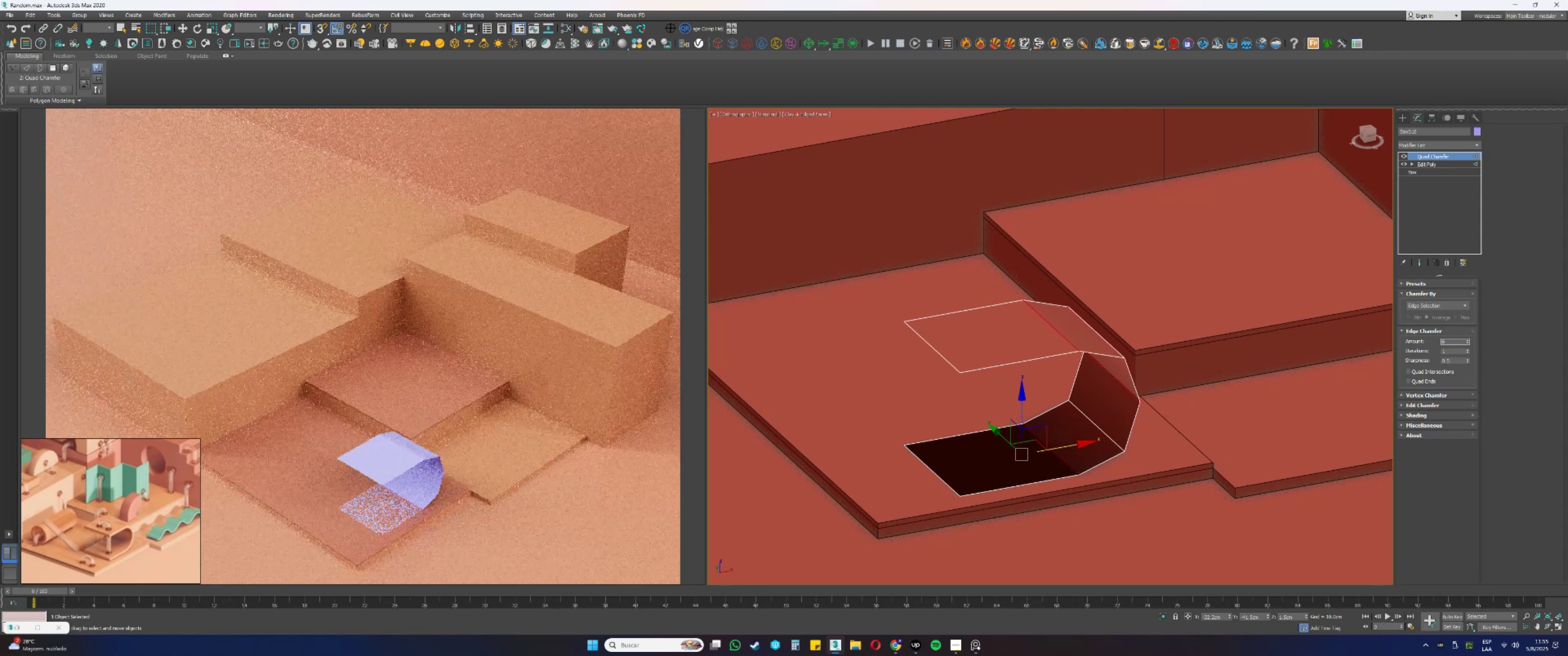 
key(NumpadEnter)
 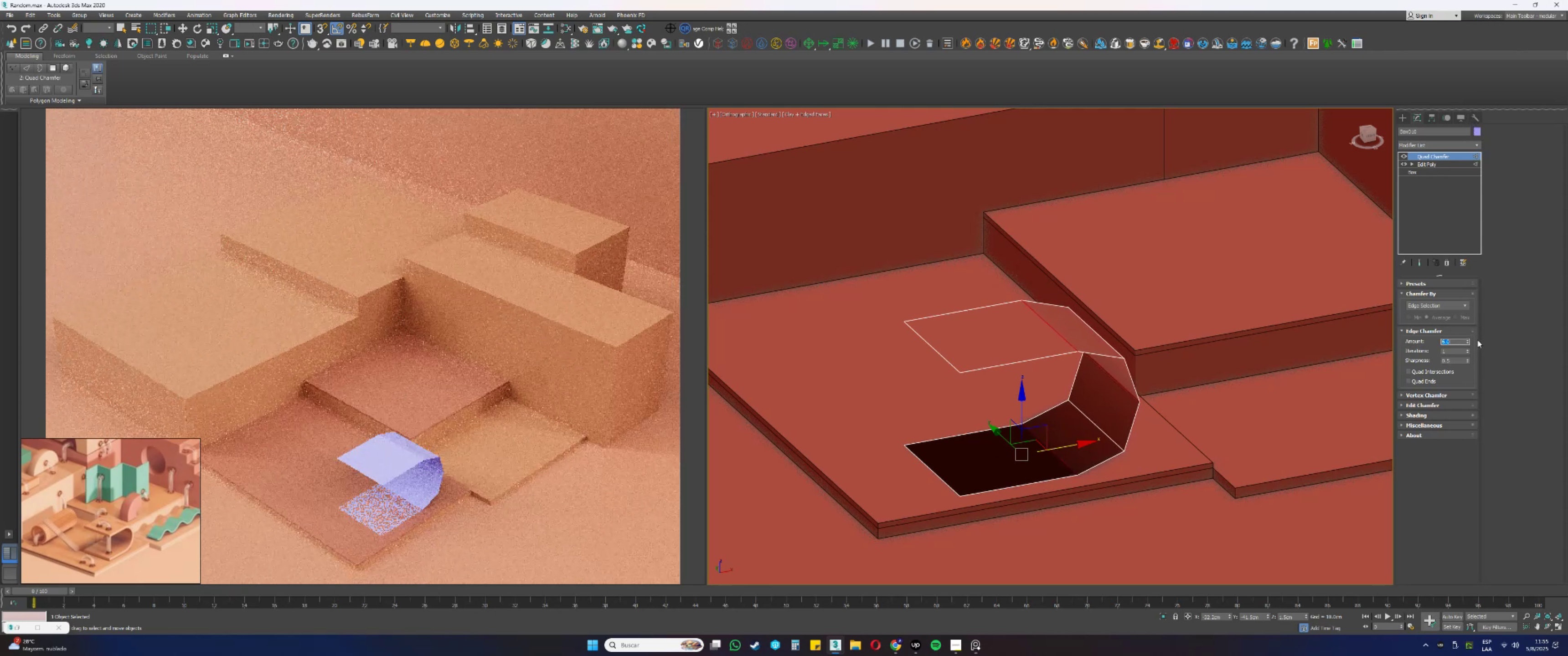 
left_click([1466, 348])
 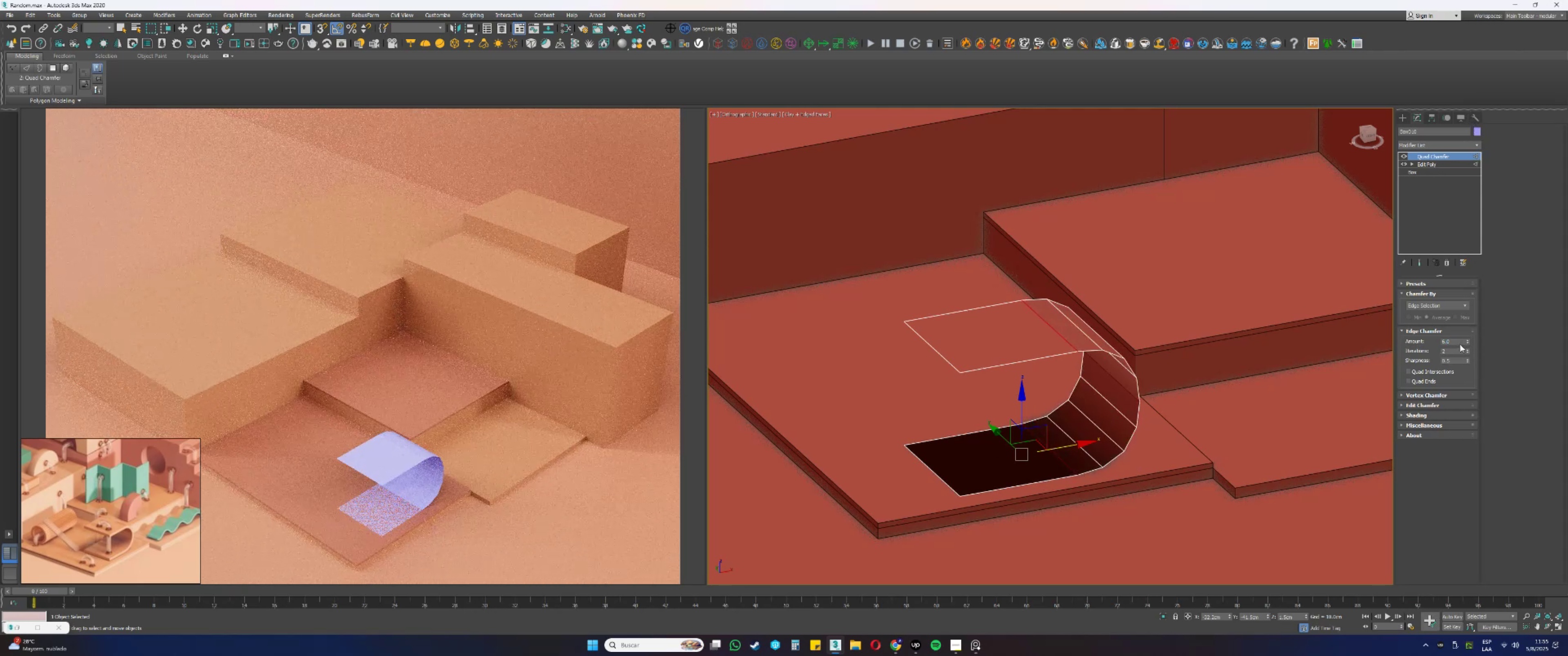 
wait(8.16)
 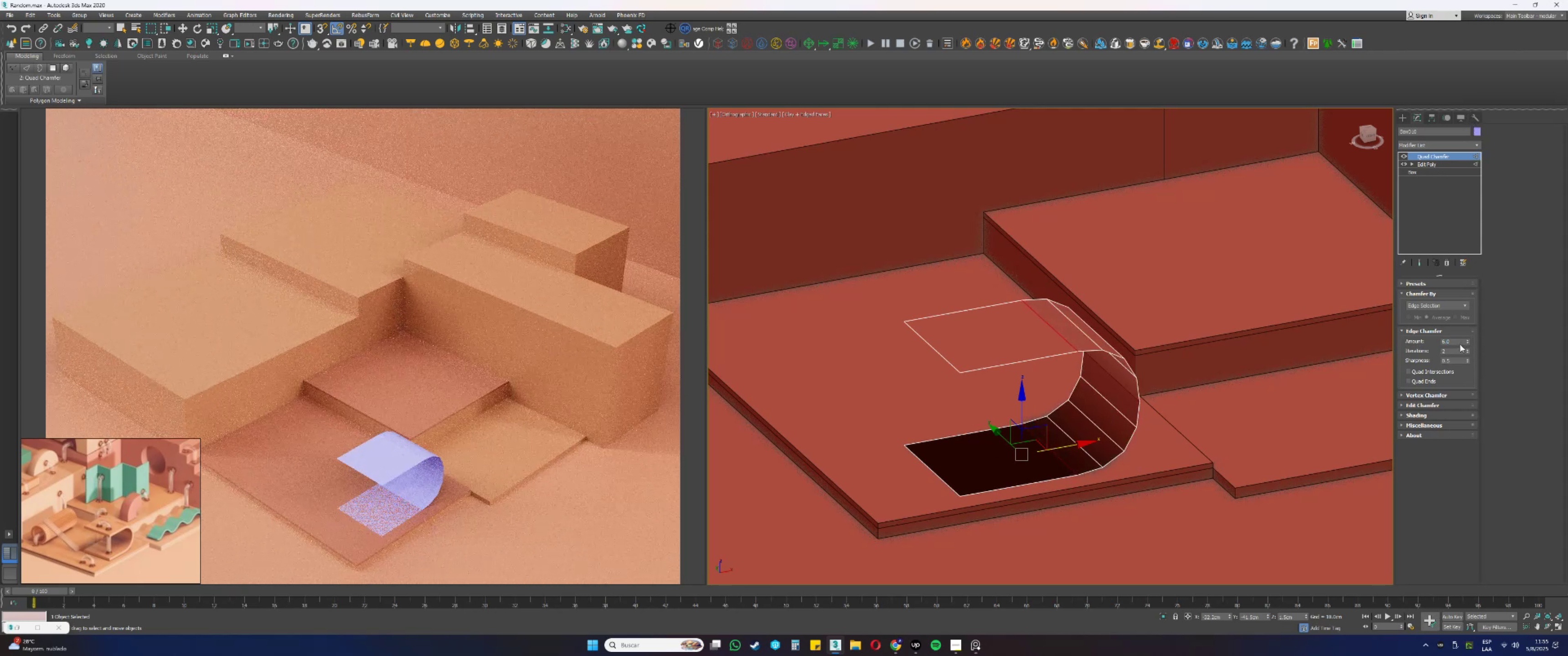 
right_click([1438, 200])
 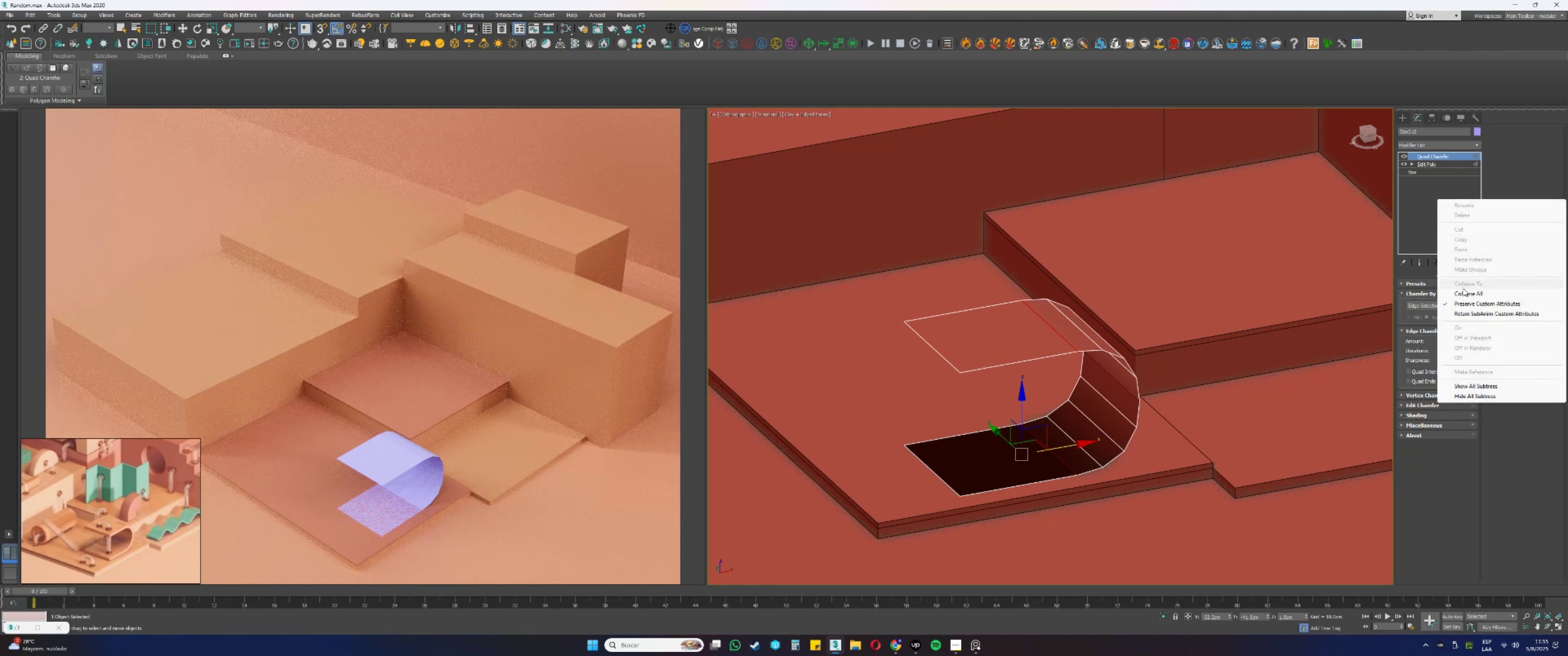 
left_click([1463, 291])
 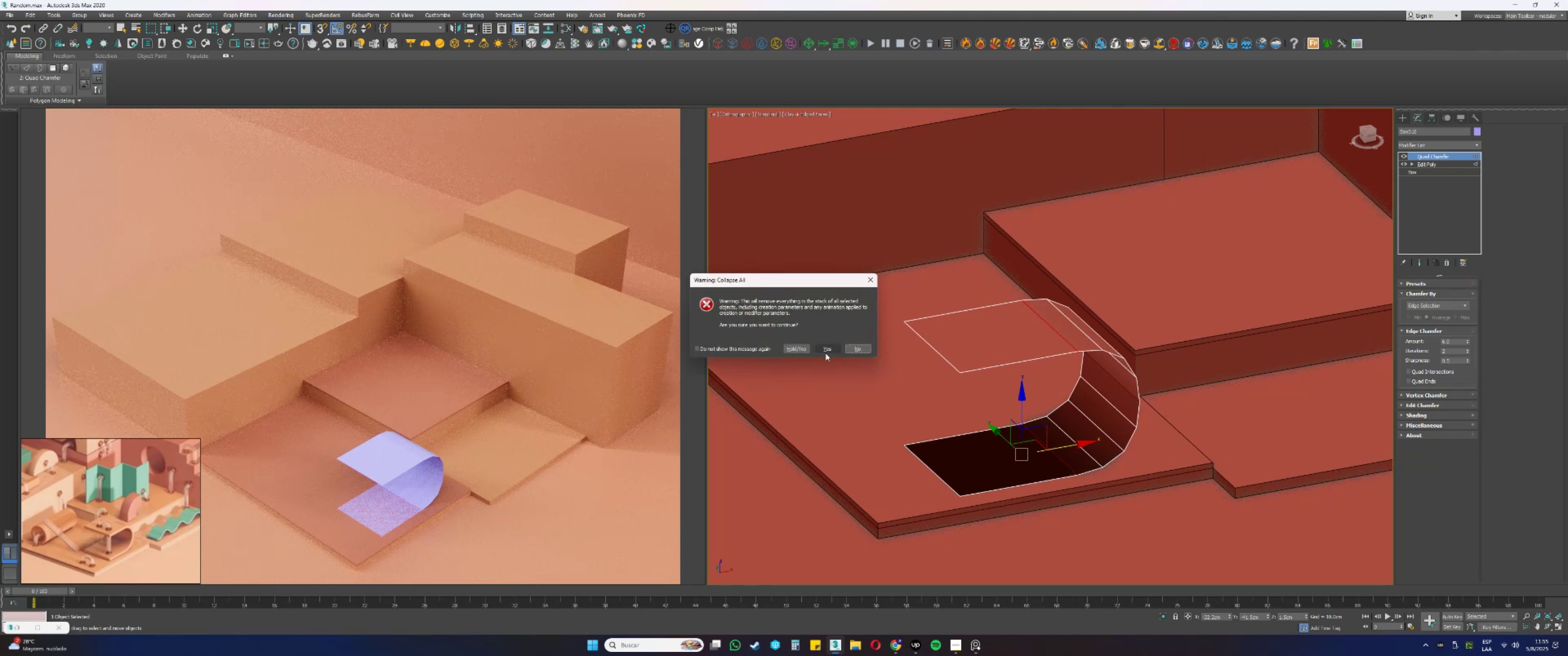 
key(1)
 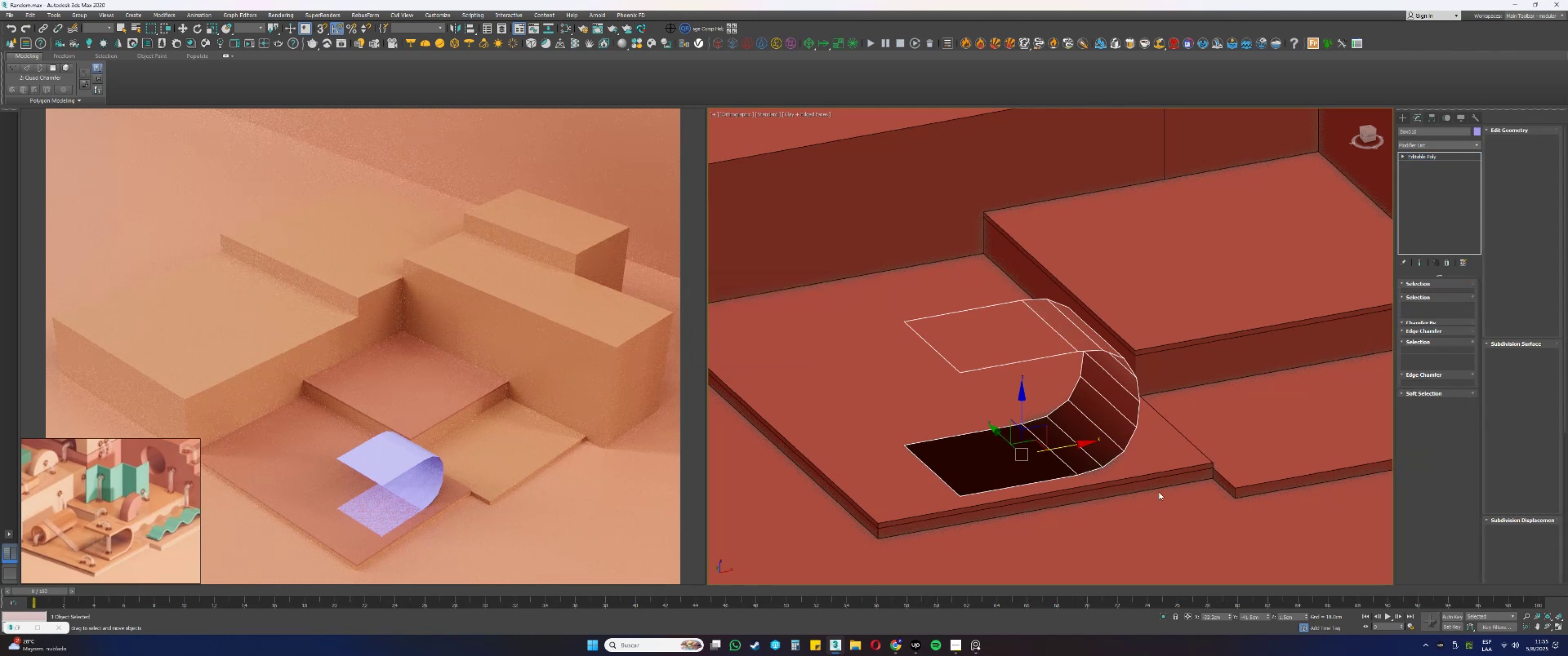 
left_click_drag(start_coordinate=[1214, 508], to_coordinate=[902, 278])
 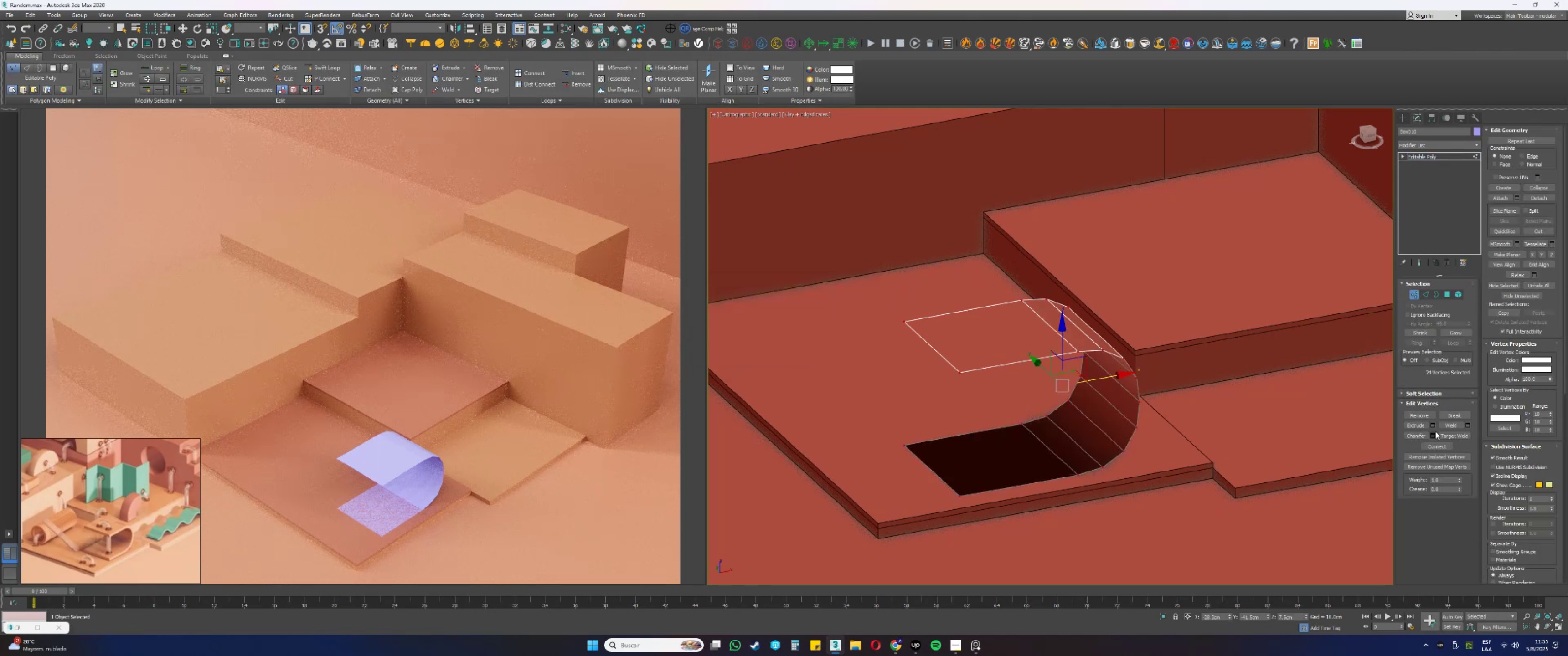 
left_click([1449, 425])
 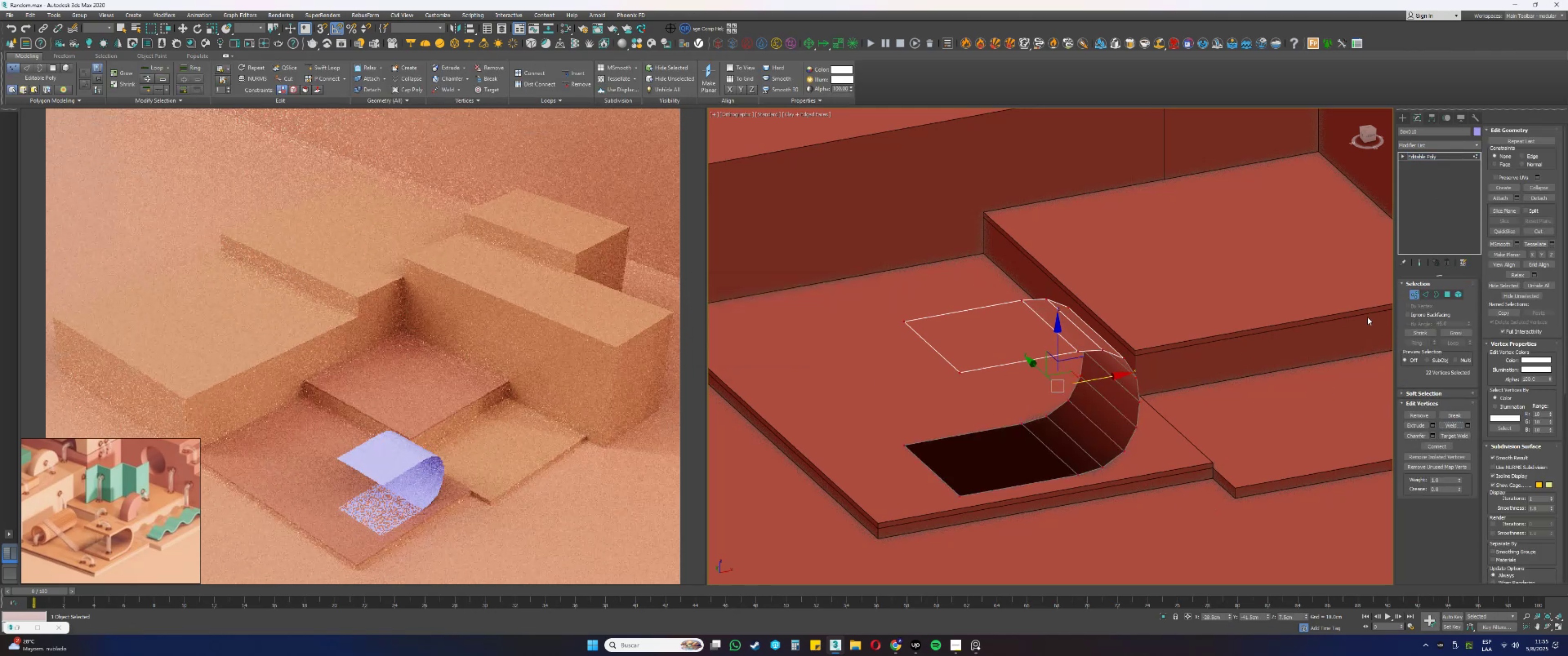 
key(1)
 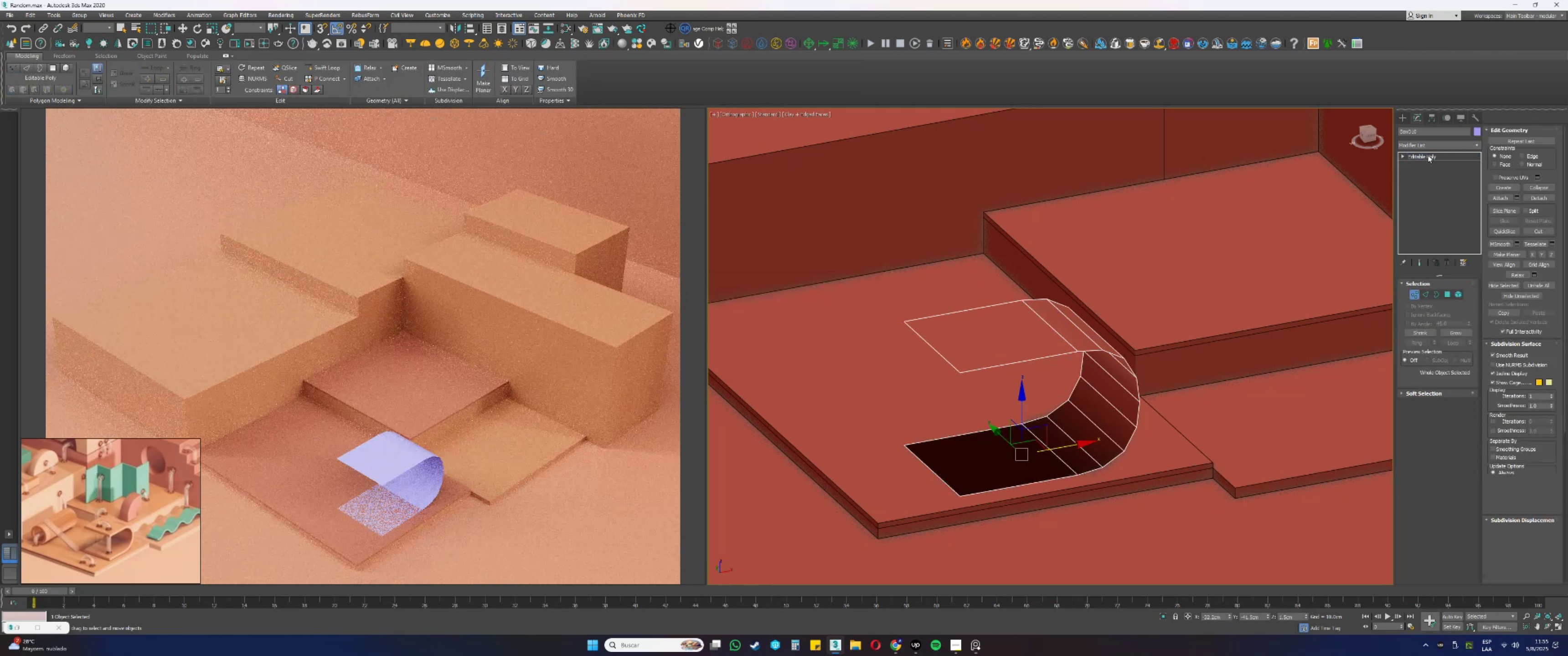 
left_click([1422, 148])
 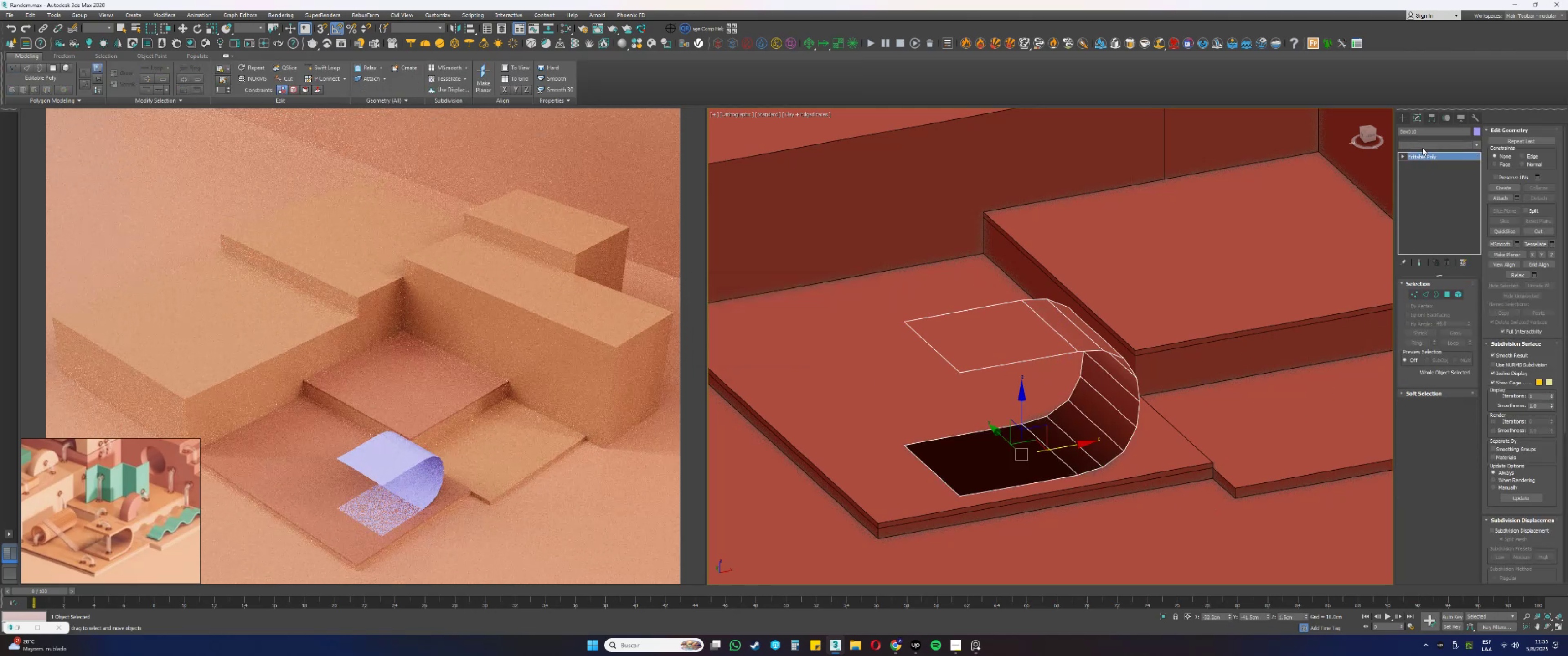 
type(ssss)
 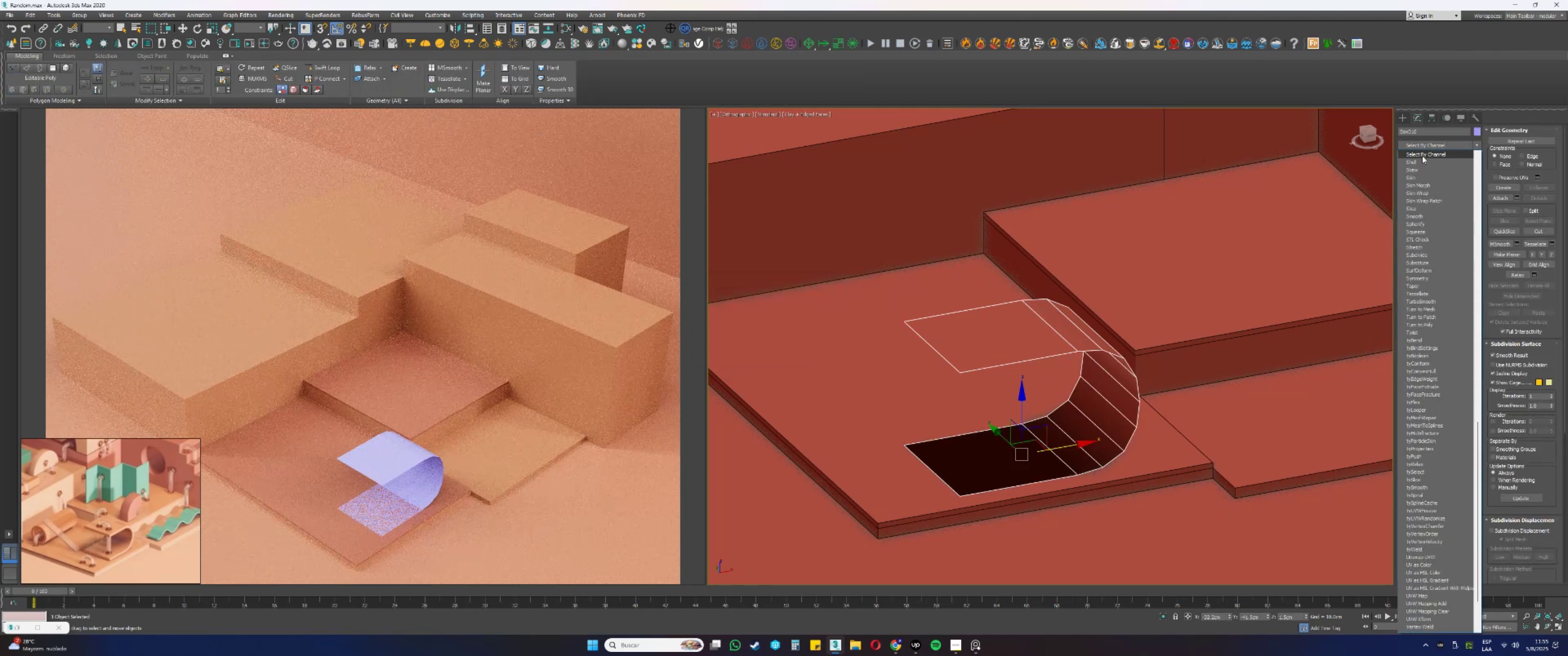 
left_click([1421, 159])
 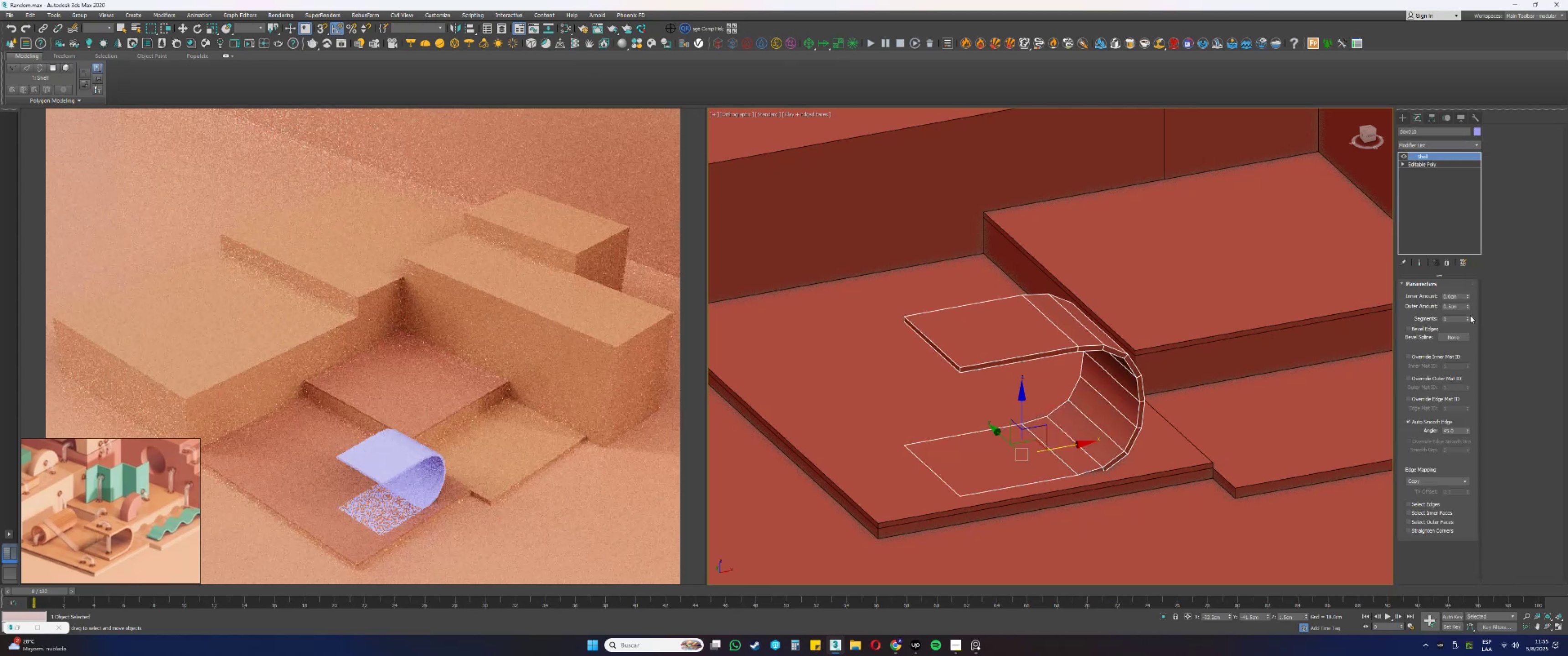 
right_click([1468, 304])
 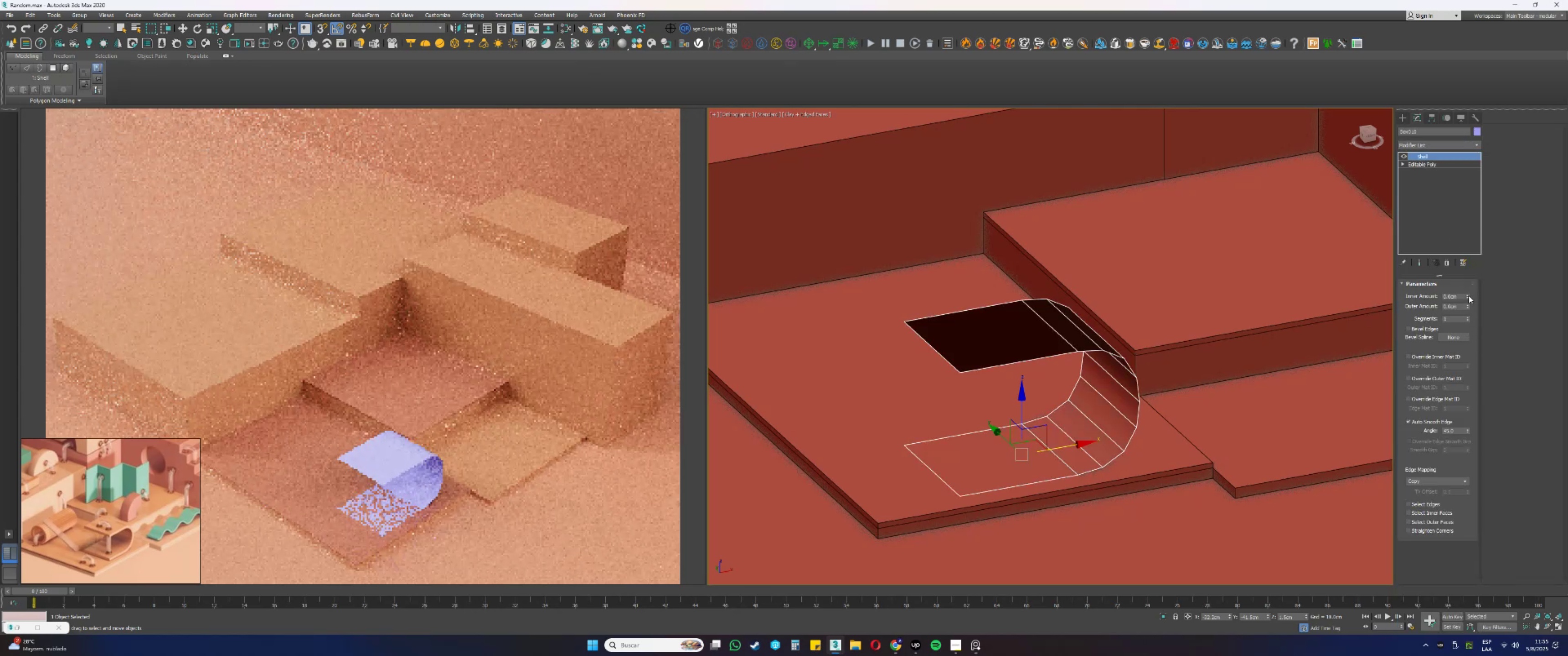 
left_click_drag(start_coordinate=[1455, 297], to_coordinate=[1437, 296])
 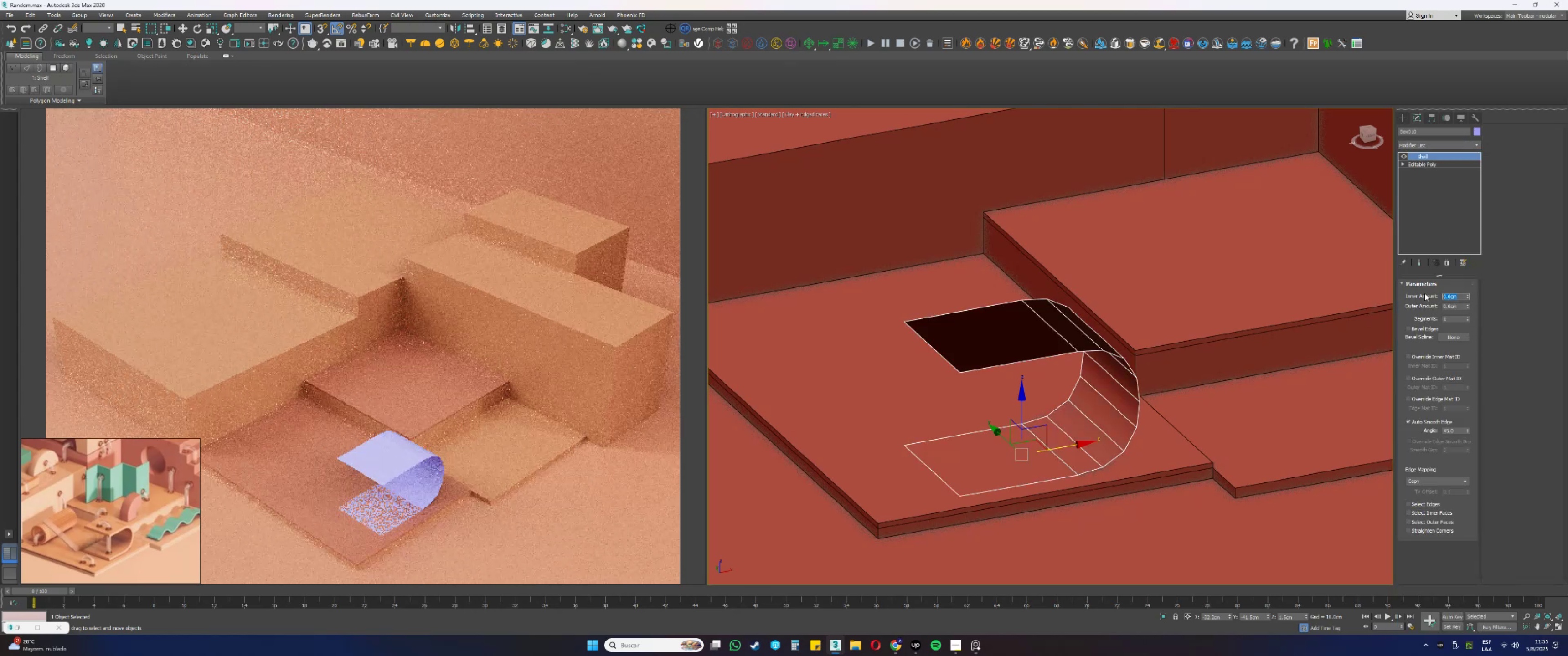 
key(Numpad1)
 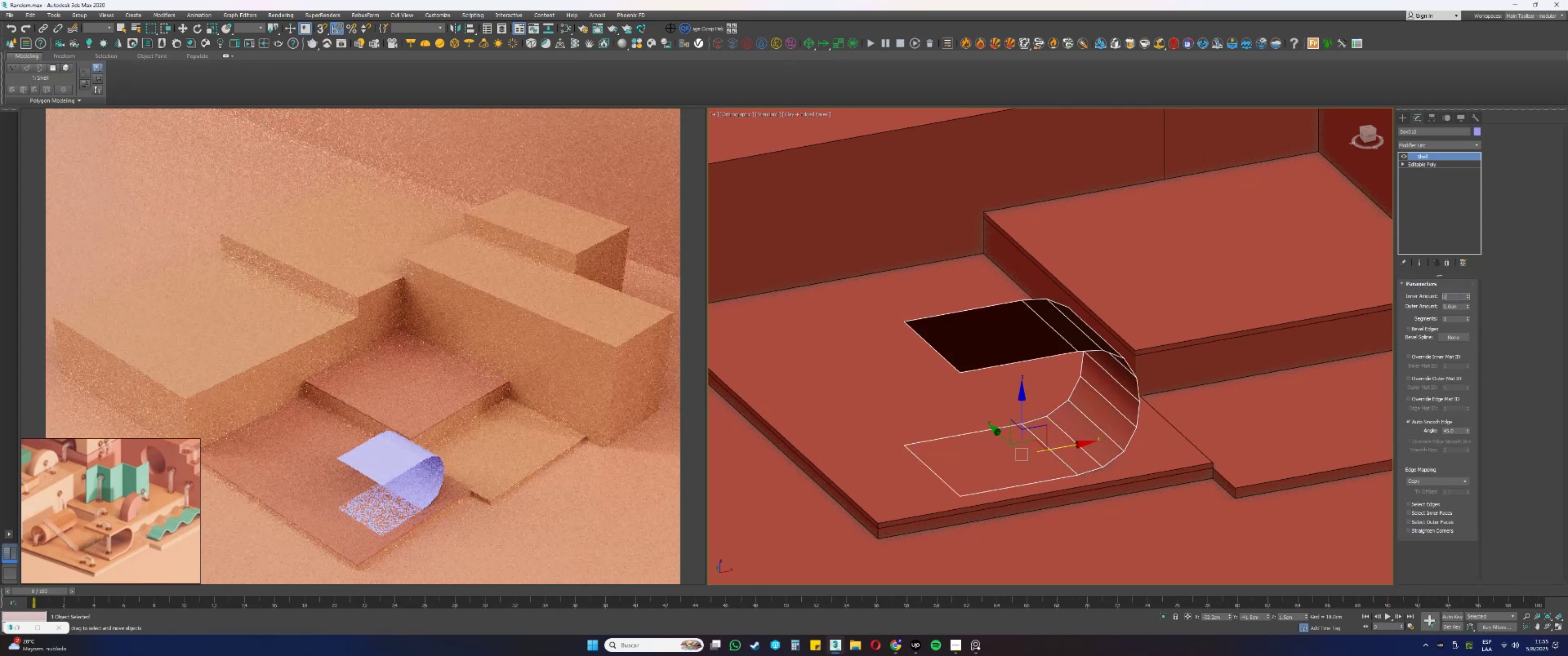 
key(NumpadEnter)
 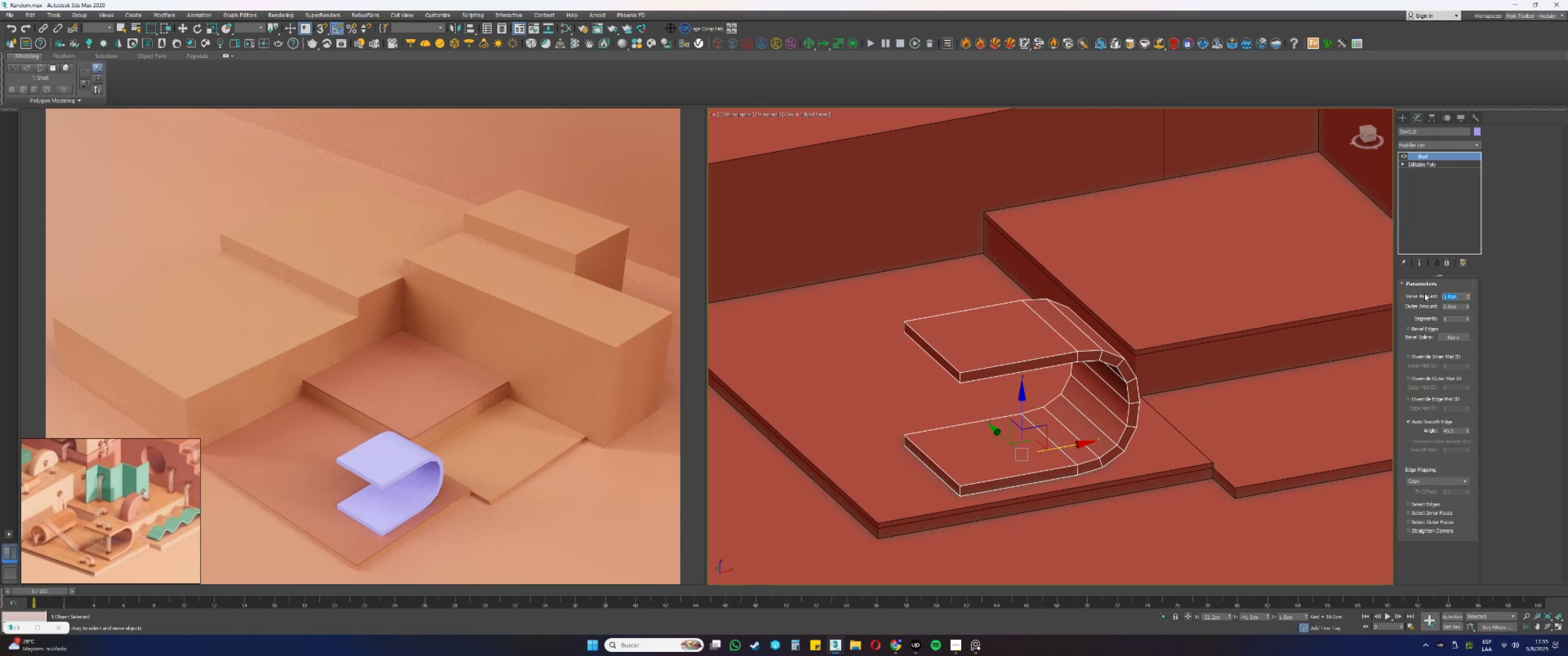 
wait(25.76)
 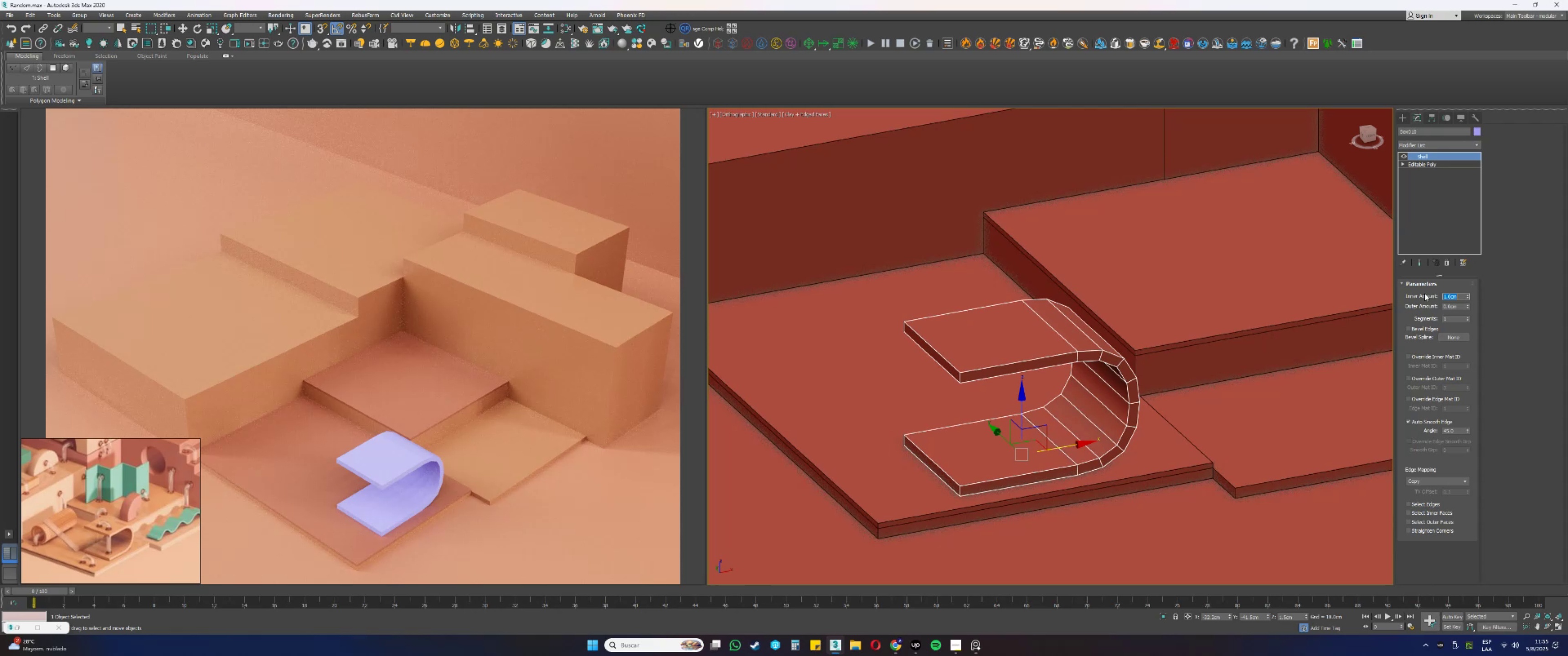 
scroll: coordinate [982, 383], scroll_direction: down, amount: 2.0
 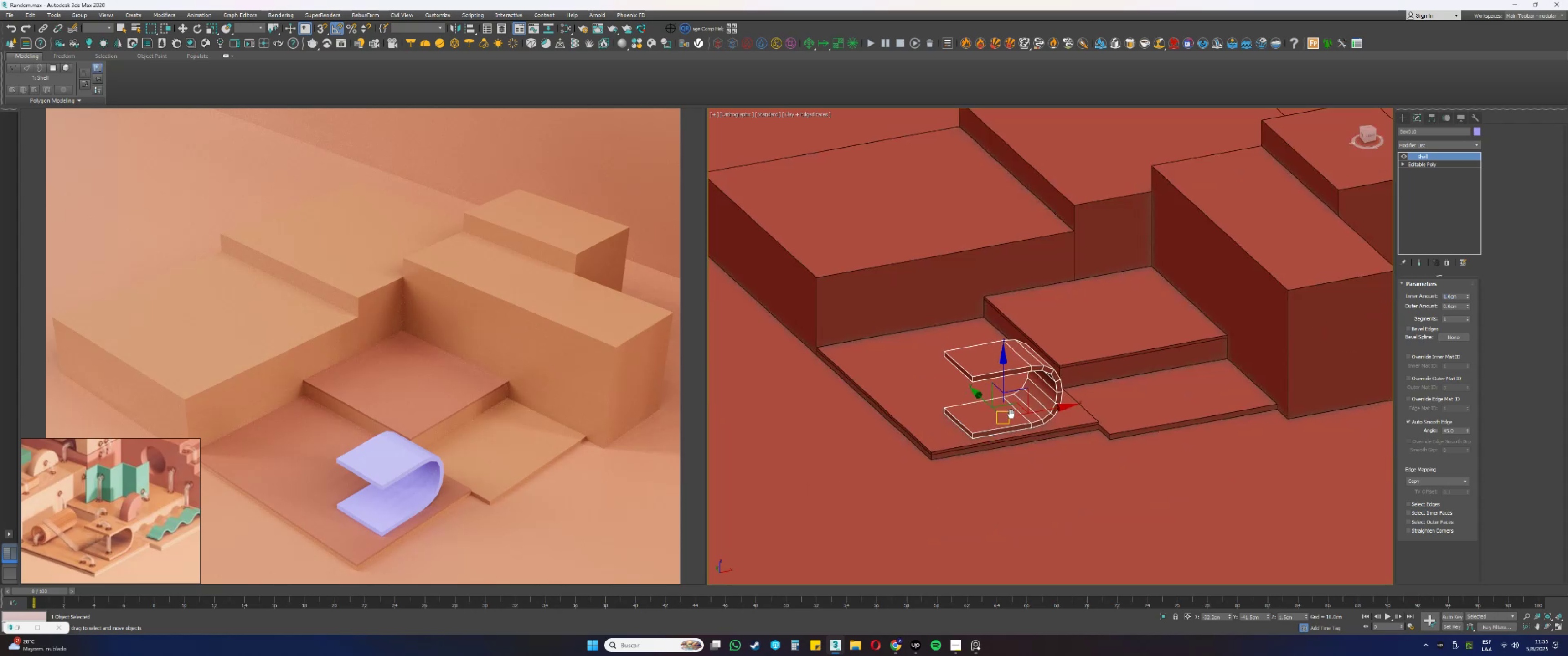 
type(tz[F3])
 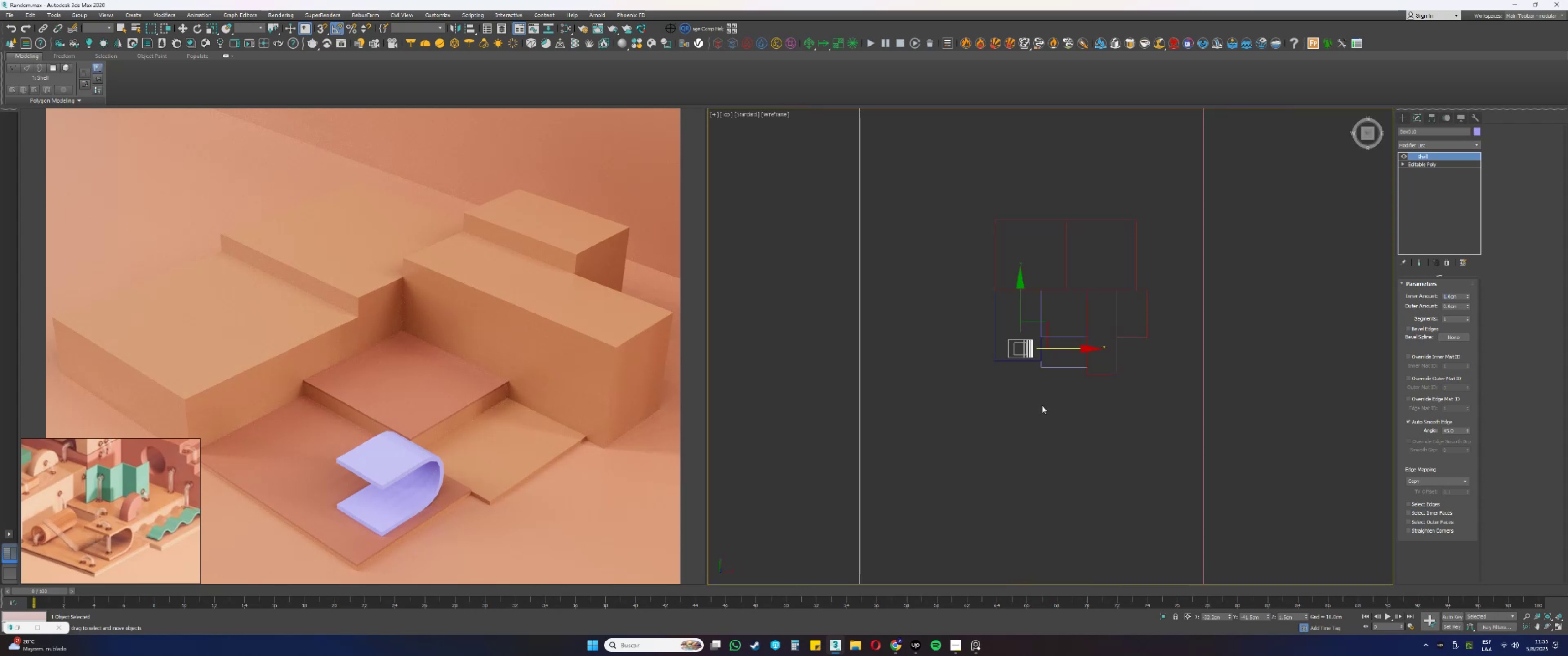 
scroll: coordinate [1029, 394], scroll_direction: down, amount: 12.0
 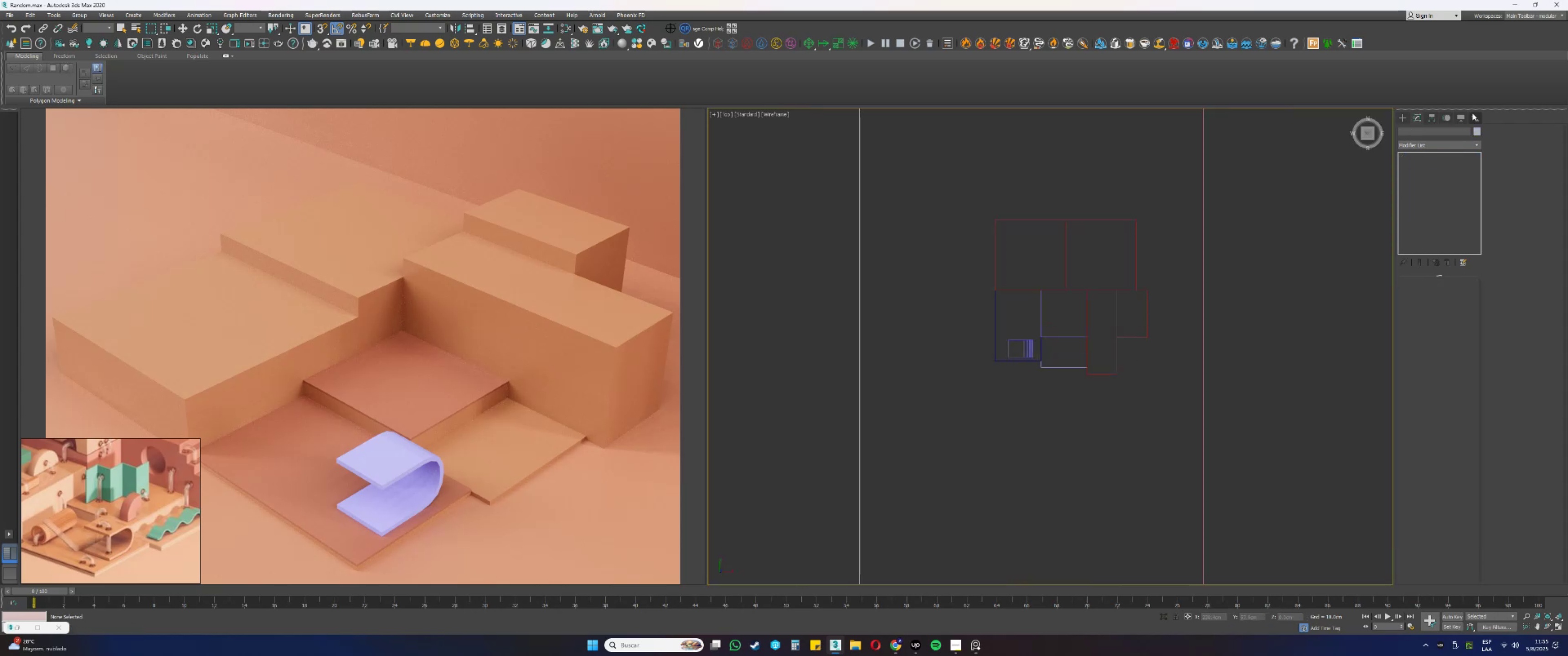 
left_click([1405, 116])
 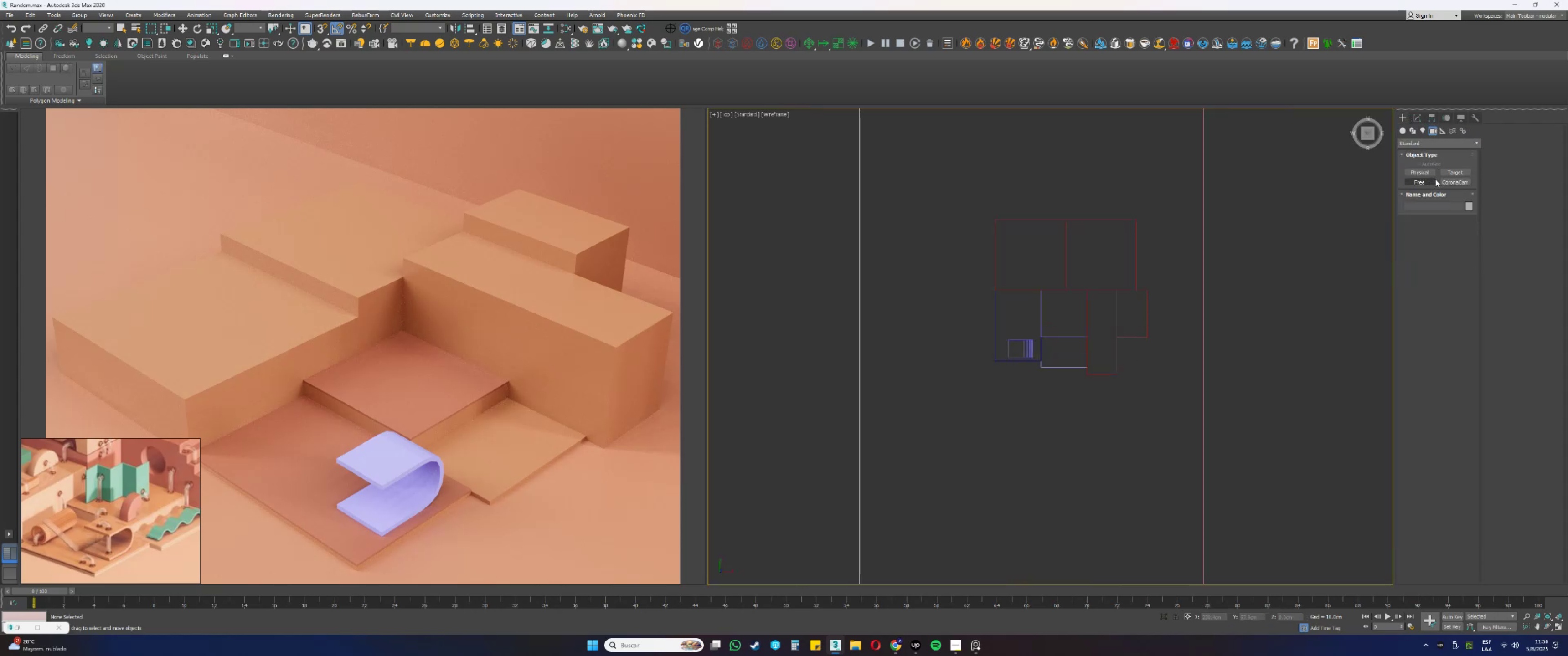 
left_click([1421, 143])
 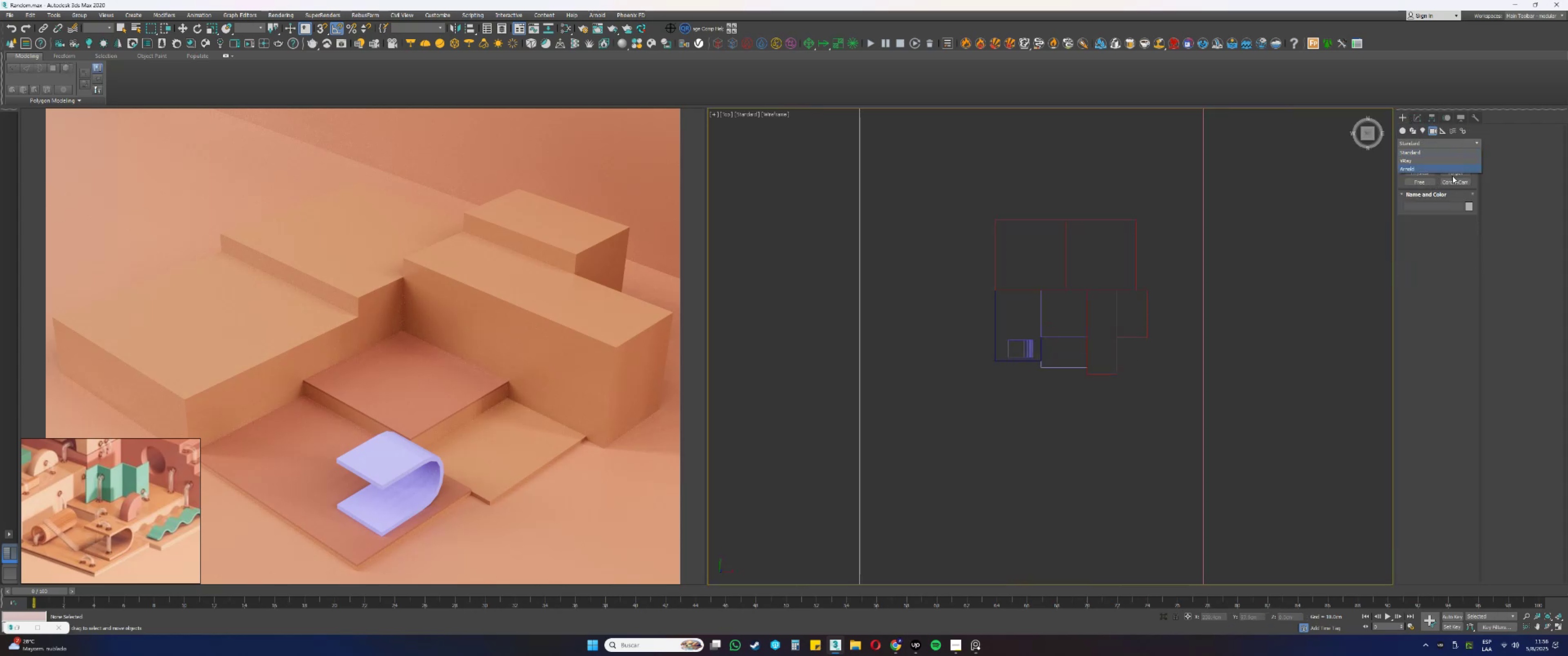 
double_click([1450, 180])
 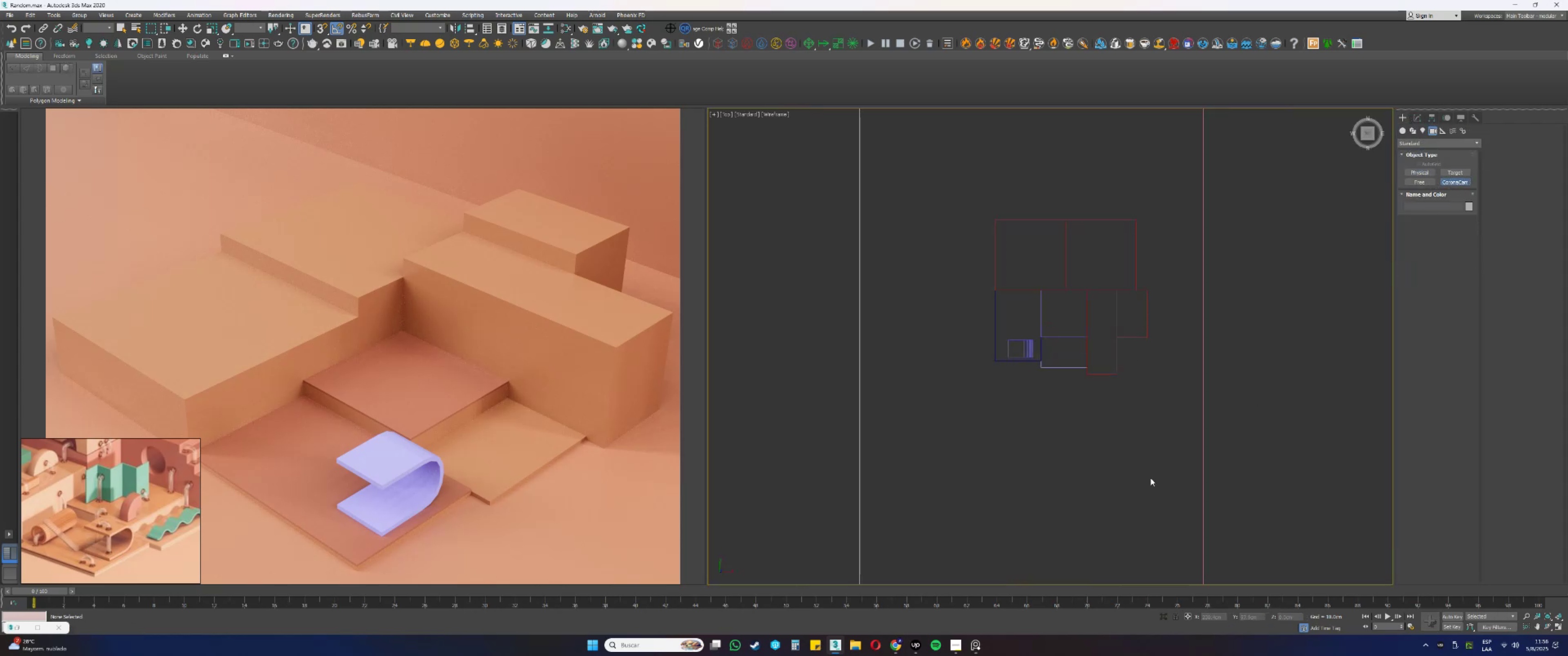 
left_click_drag(start_coordinate=[1026, 529], to_coordinate=[1053, 258])
 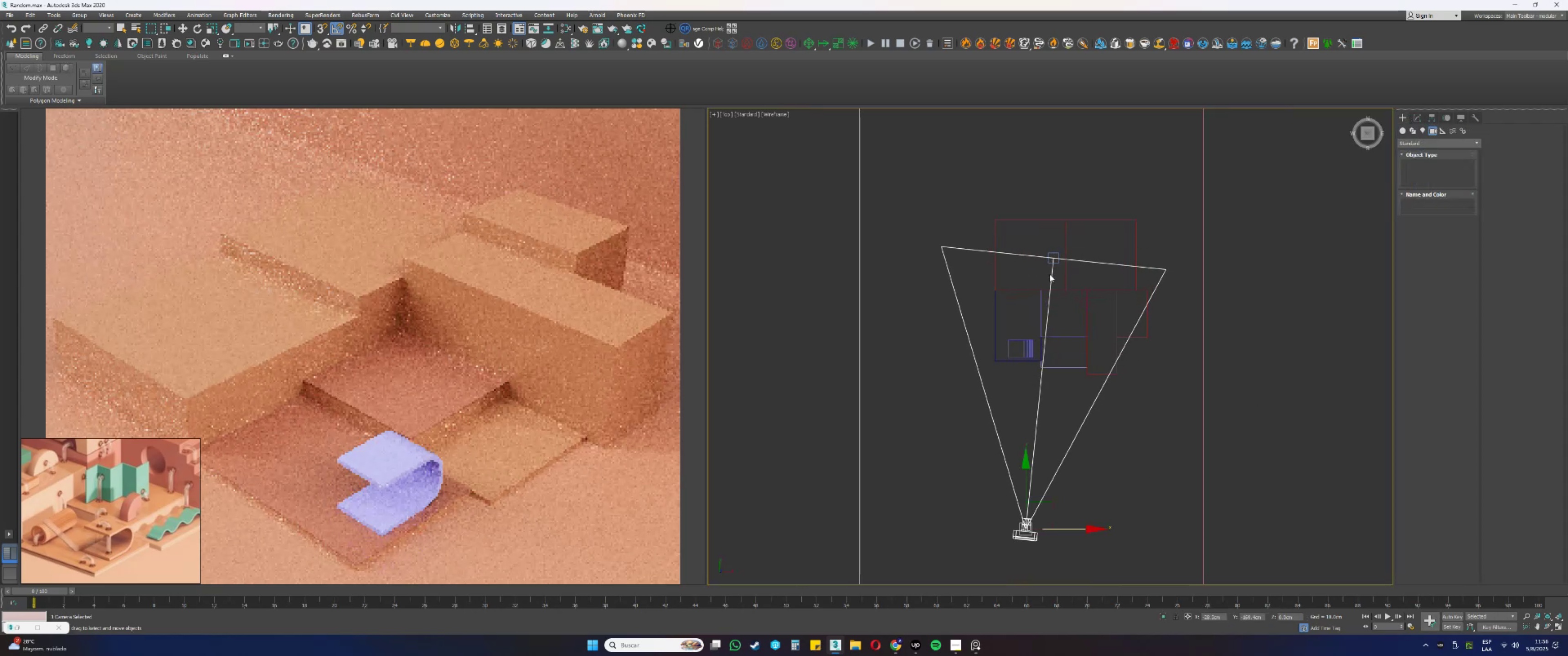 
double_click([1067, 282])
 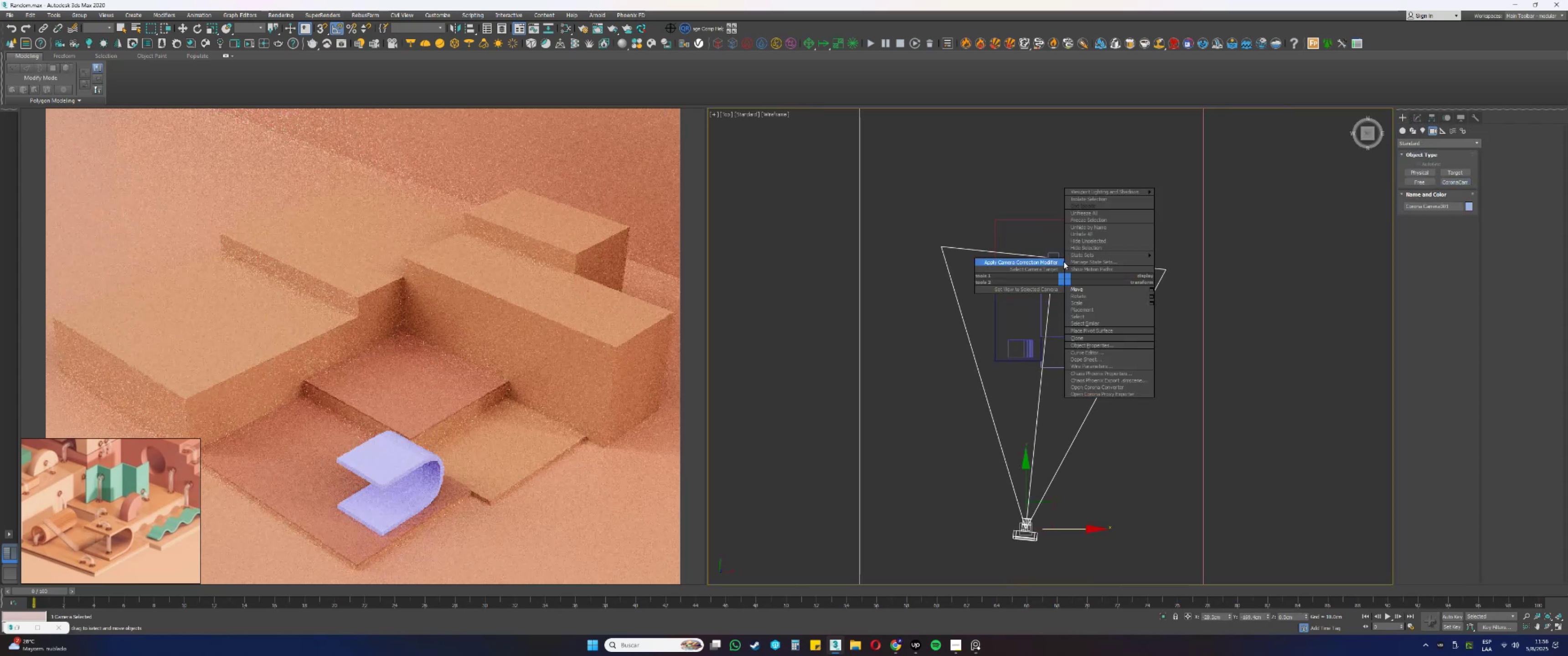 
key(Escape)
 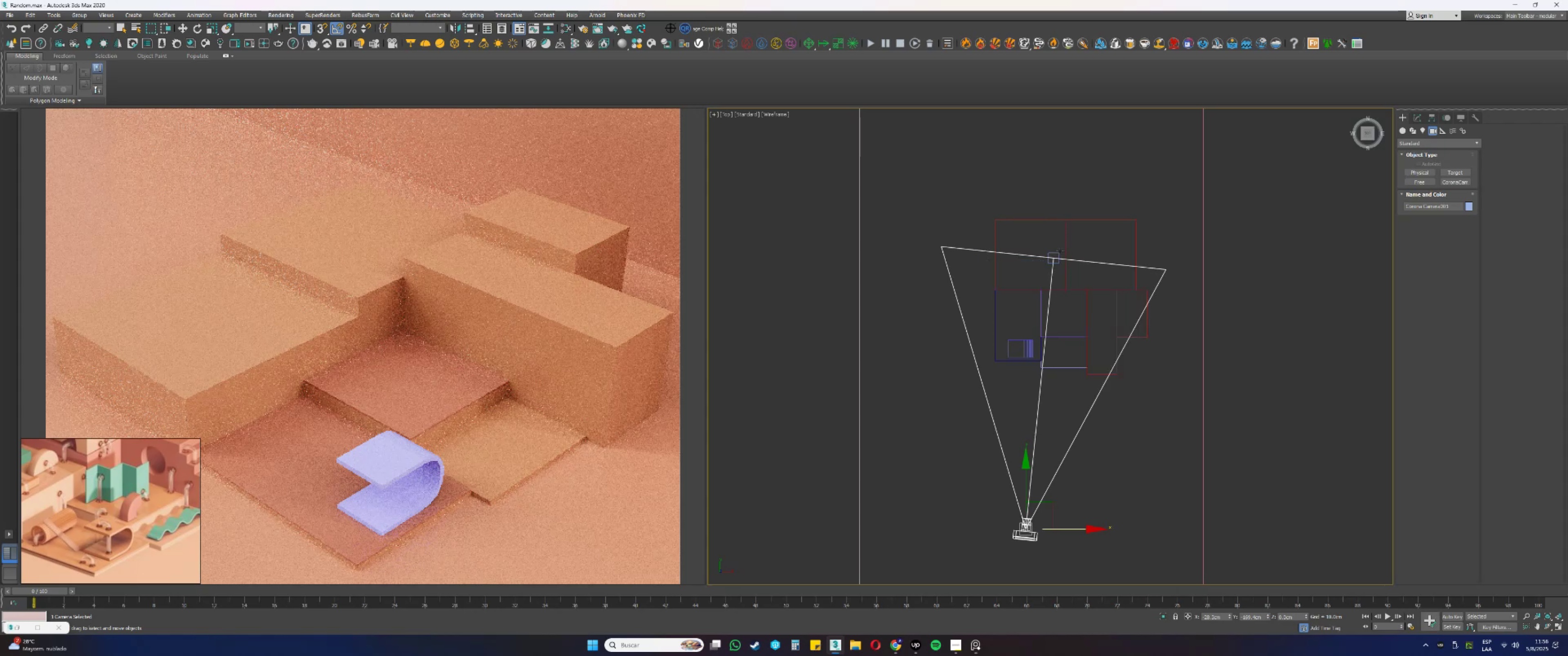 
left_click([1060, 251])
 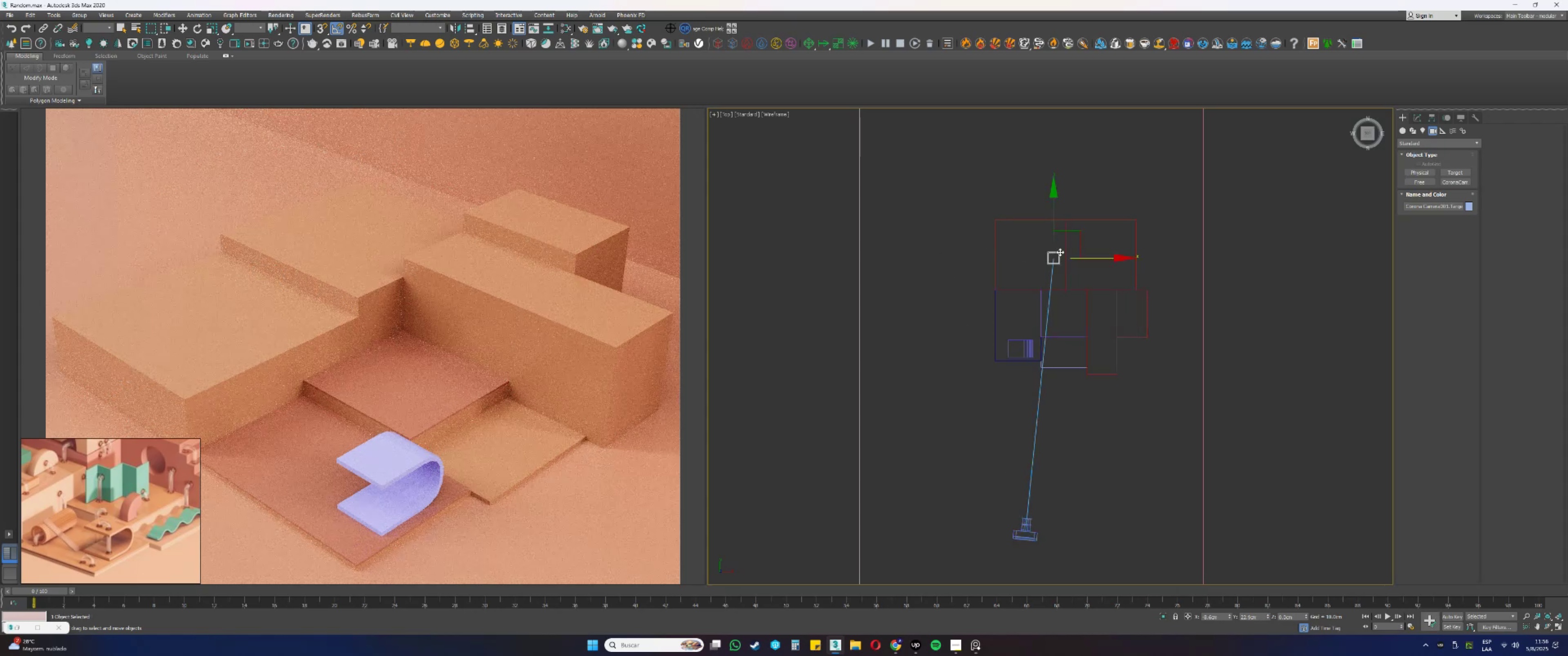 
key(W)
 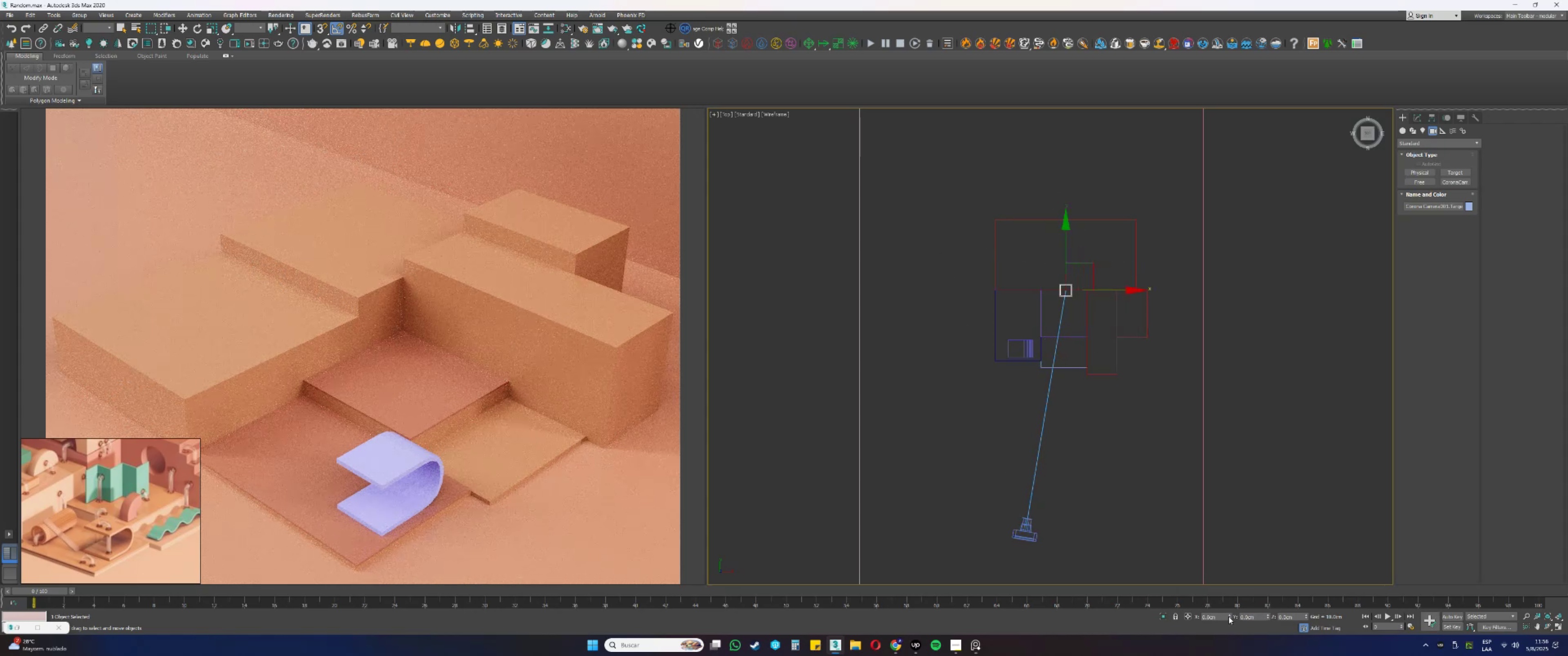 
left_click([1034, 532])
 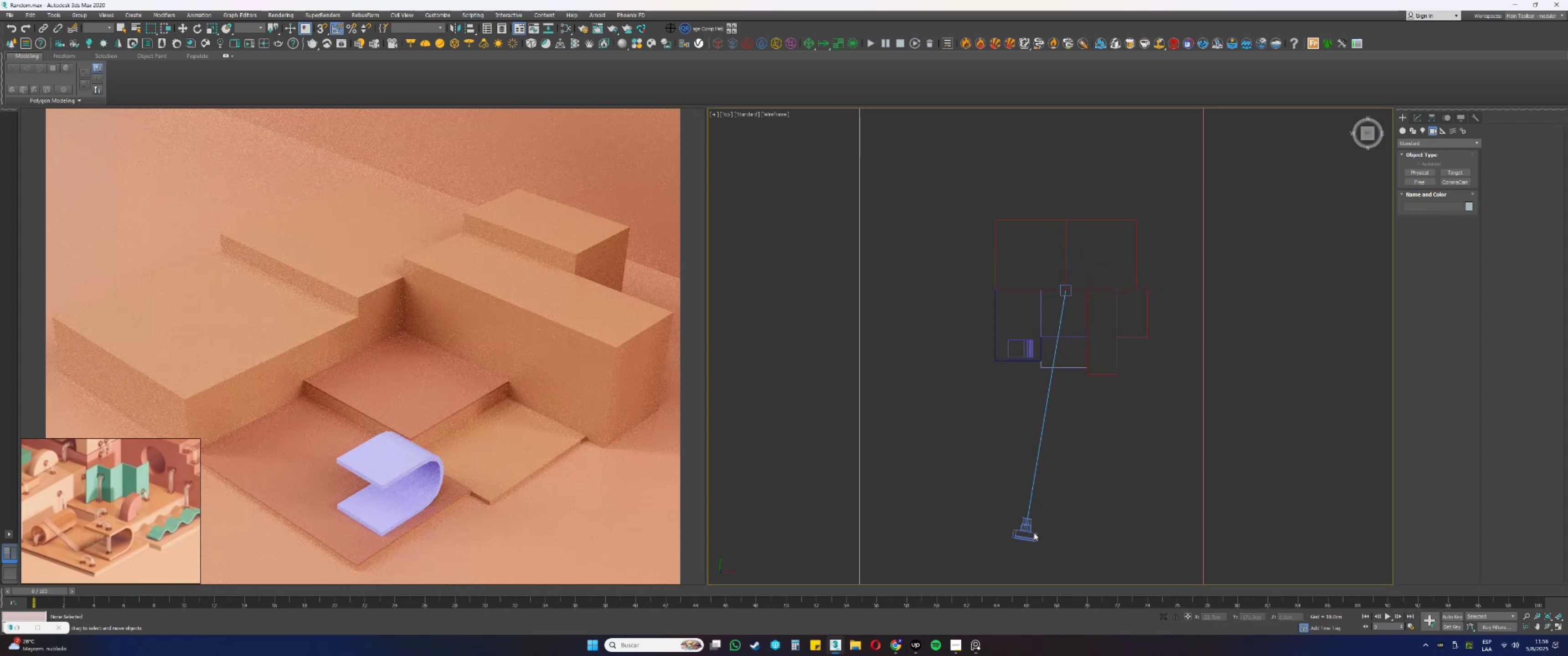 
left_click([1034, 533])
 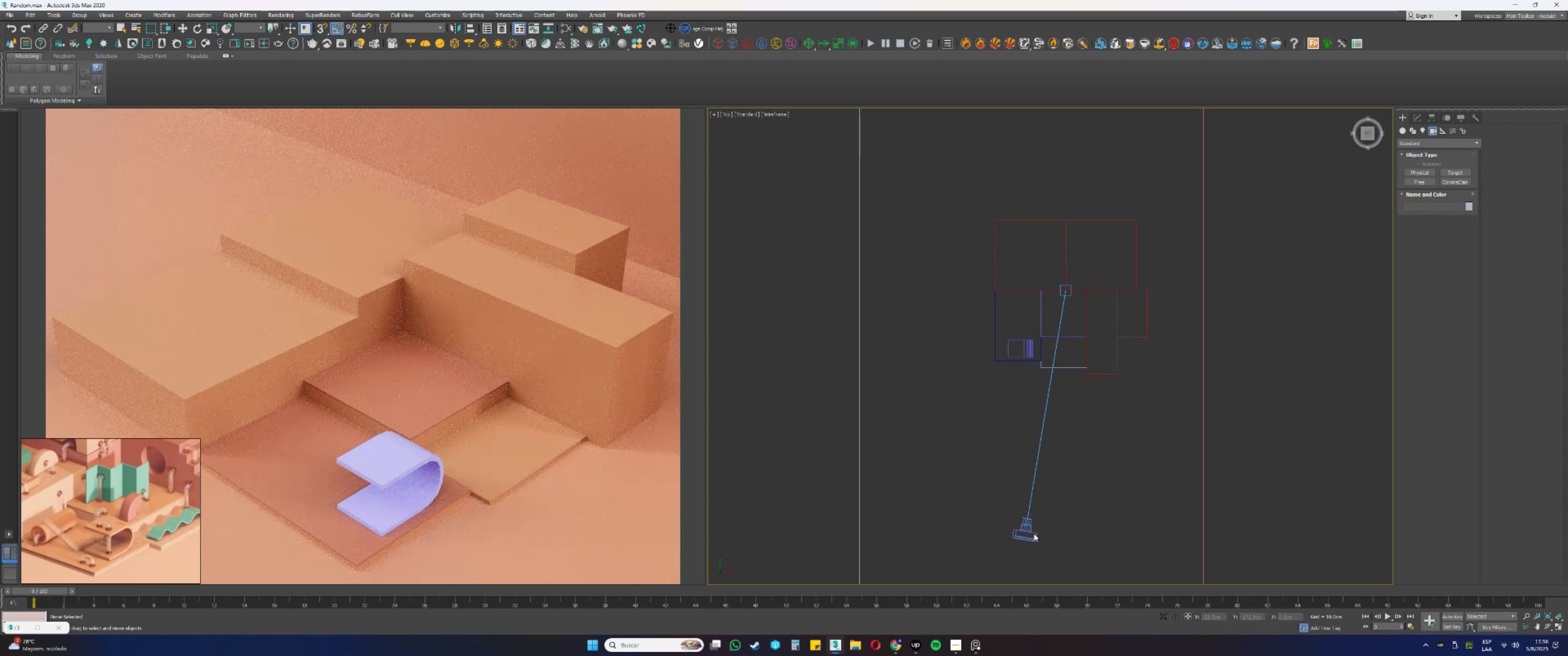 
left_click_drag(start_coordinate=[1066, 537], to_coordinate=[1030, 526])
 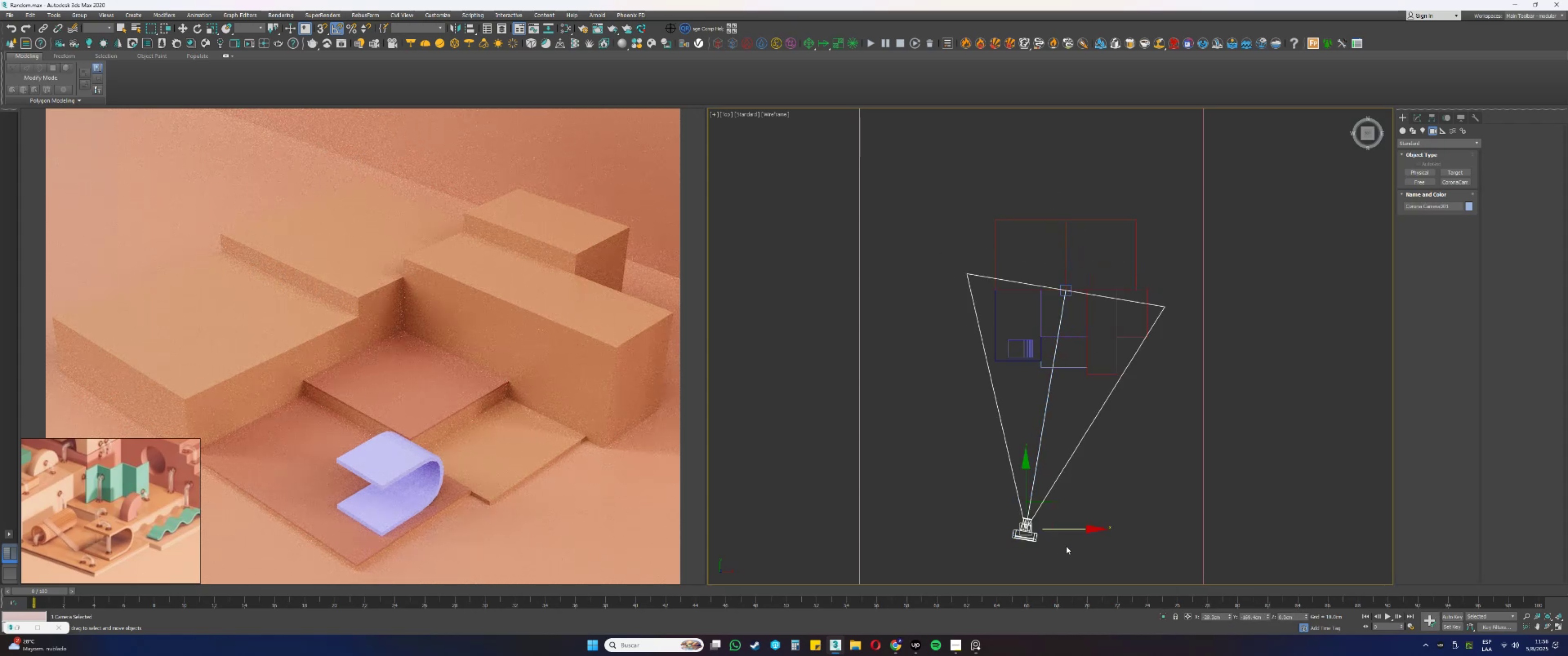 
key(E)
 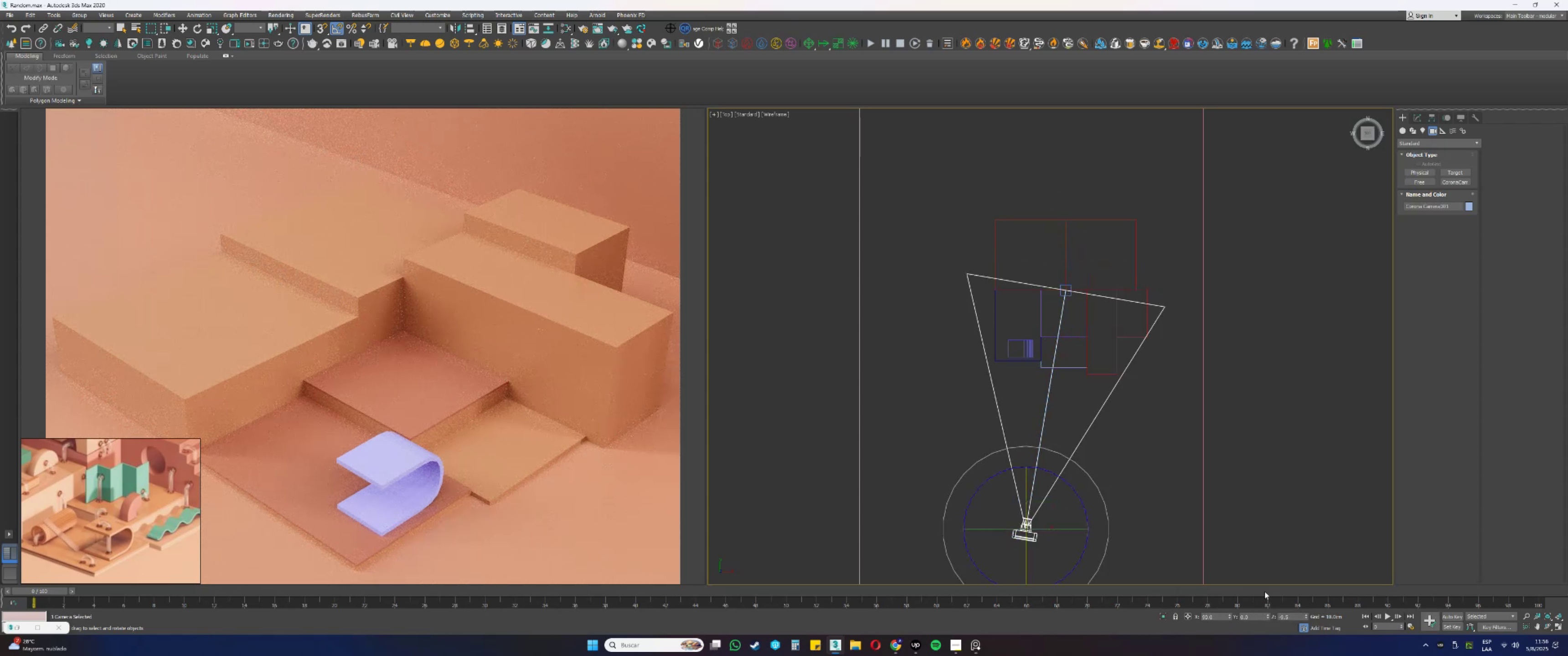 
right_click([1306, 614])
 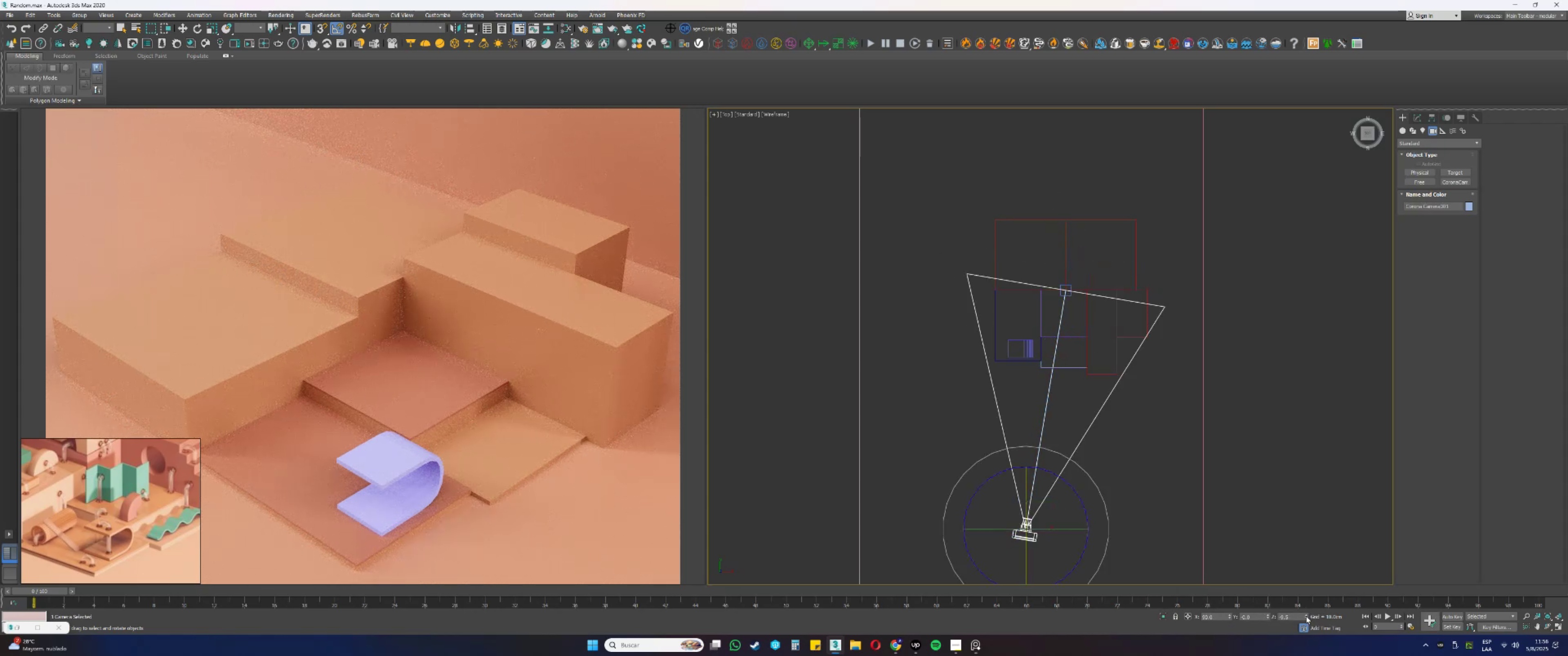 
key(W)
 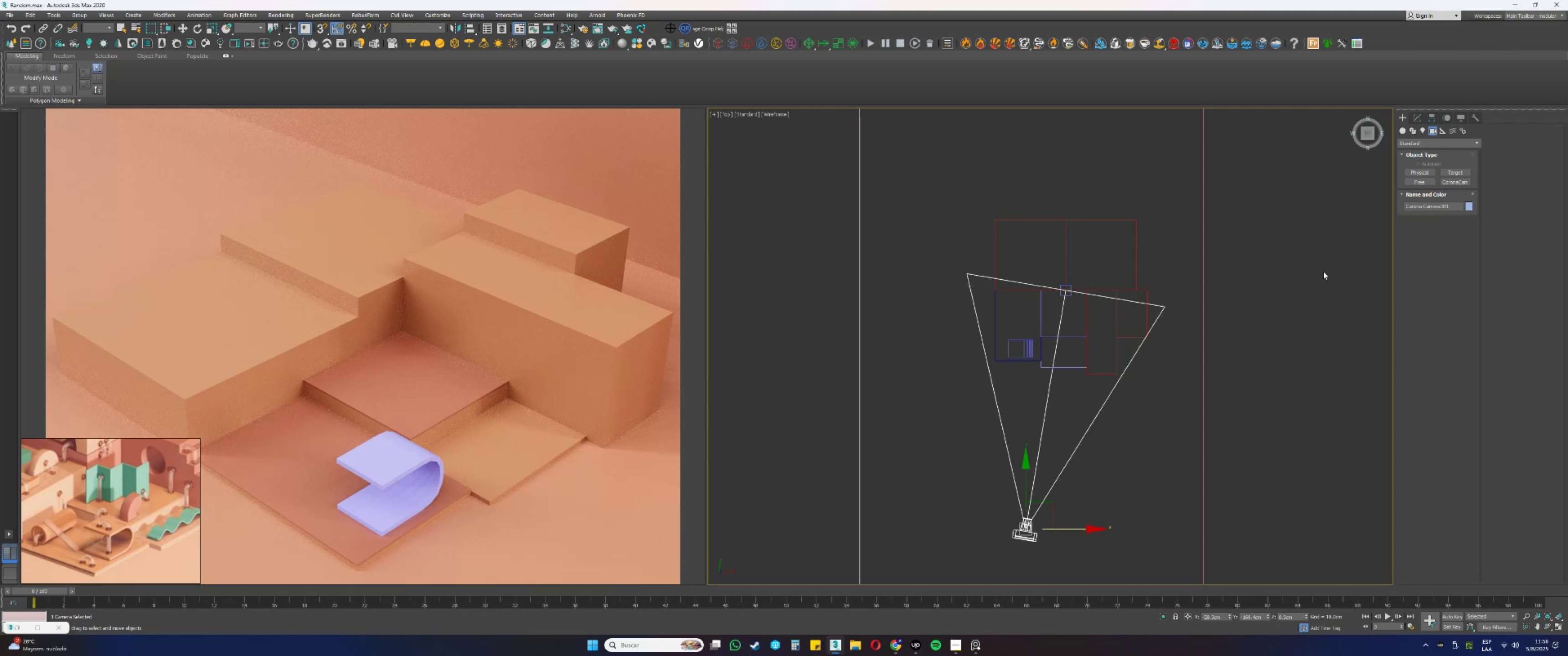 
left_click([1418, 118])
 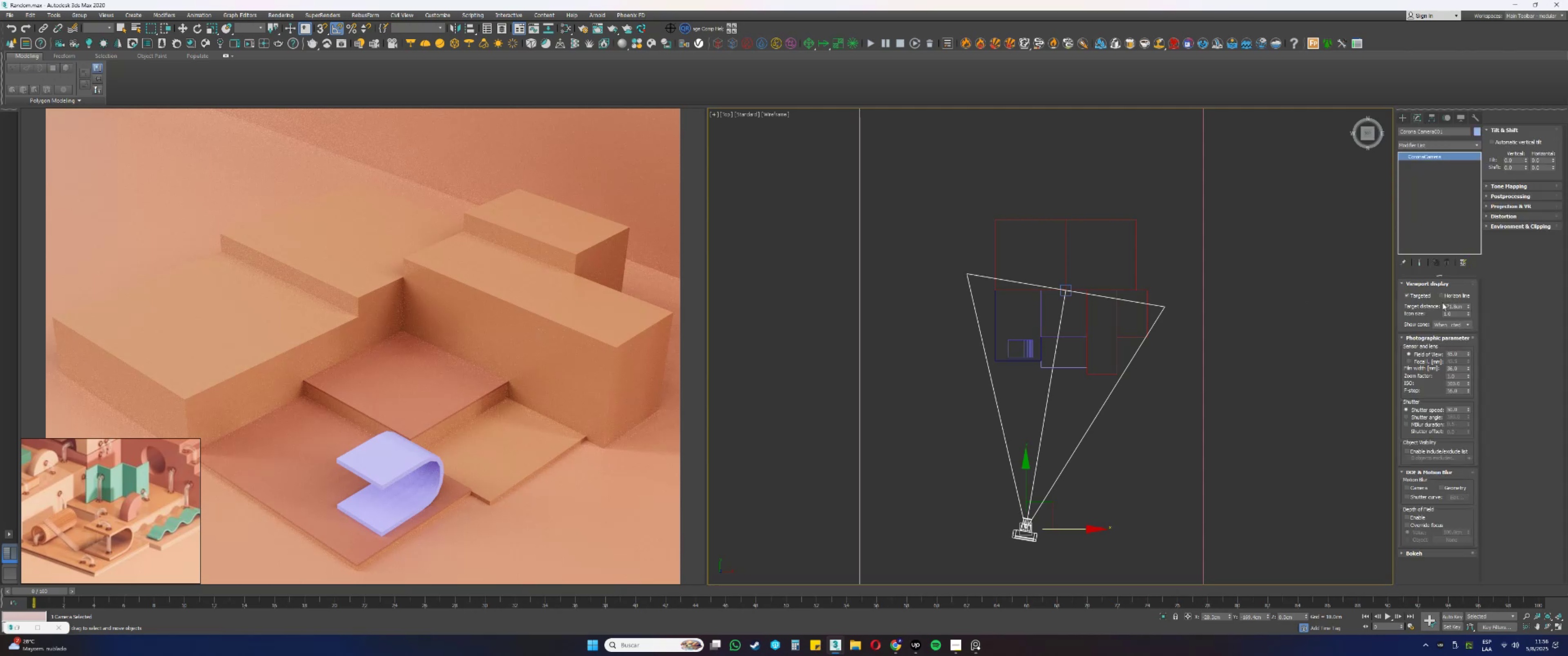 
left_click([1418, 296])
 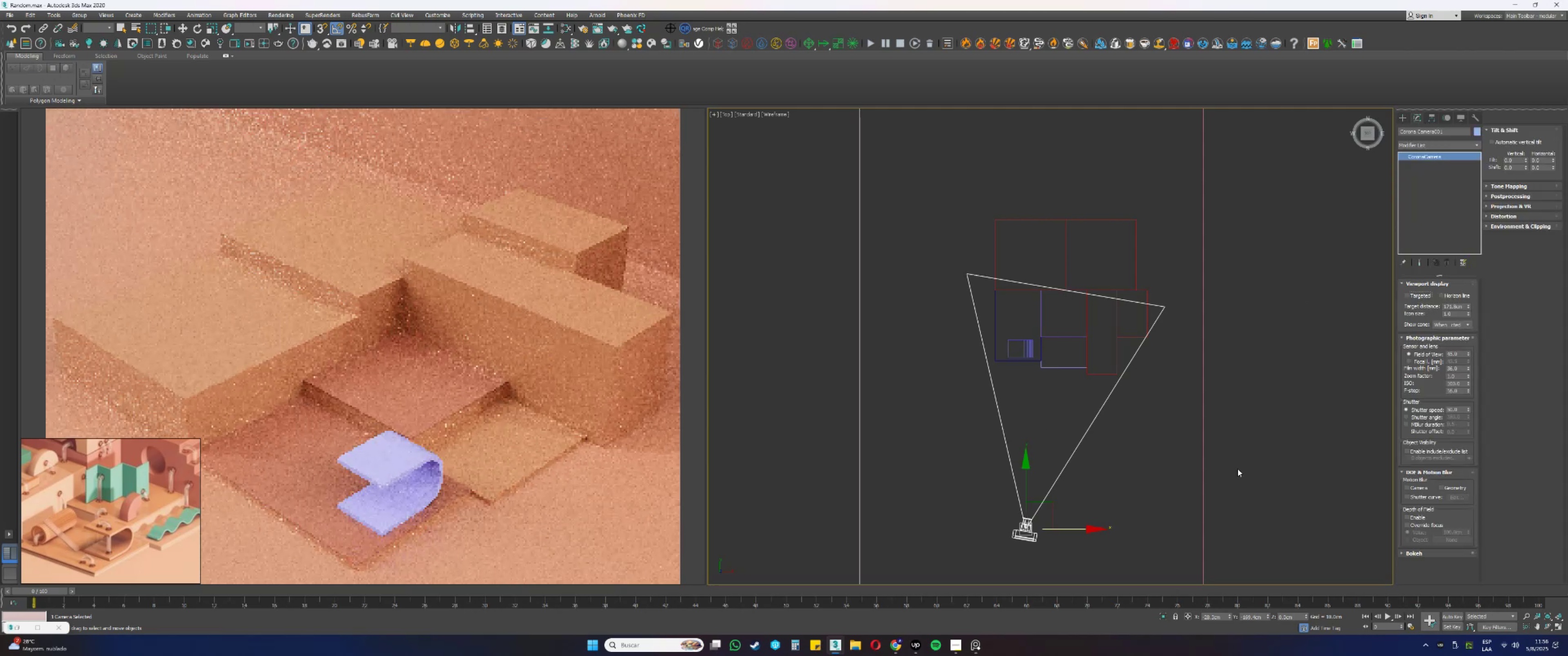 
key(E)
 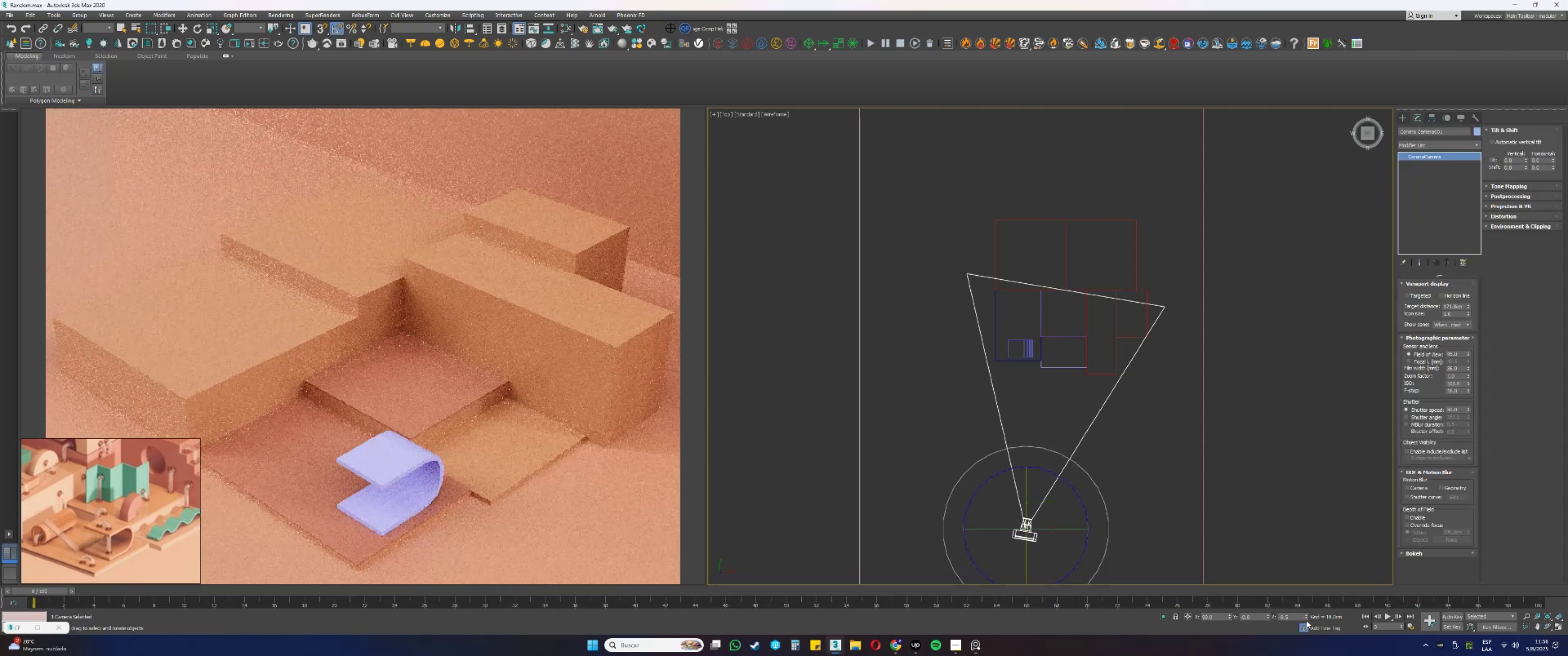 
right_click([1306, 618])
 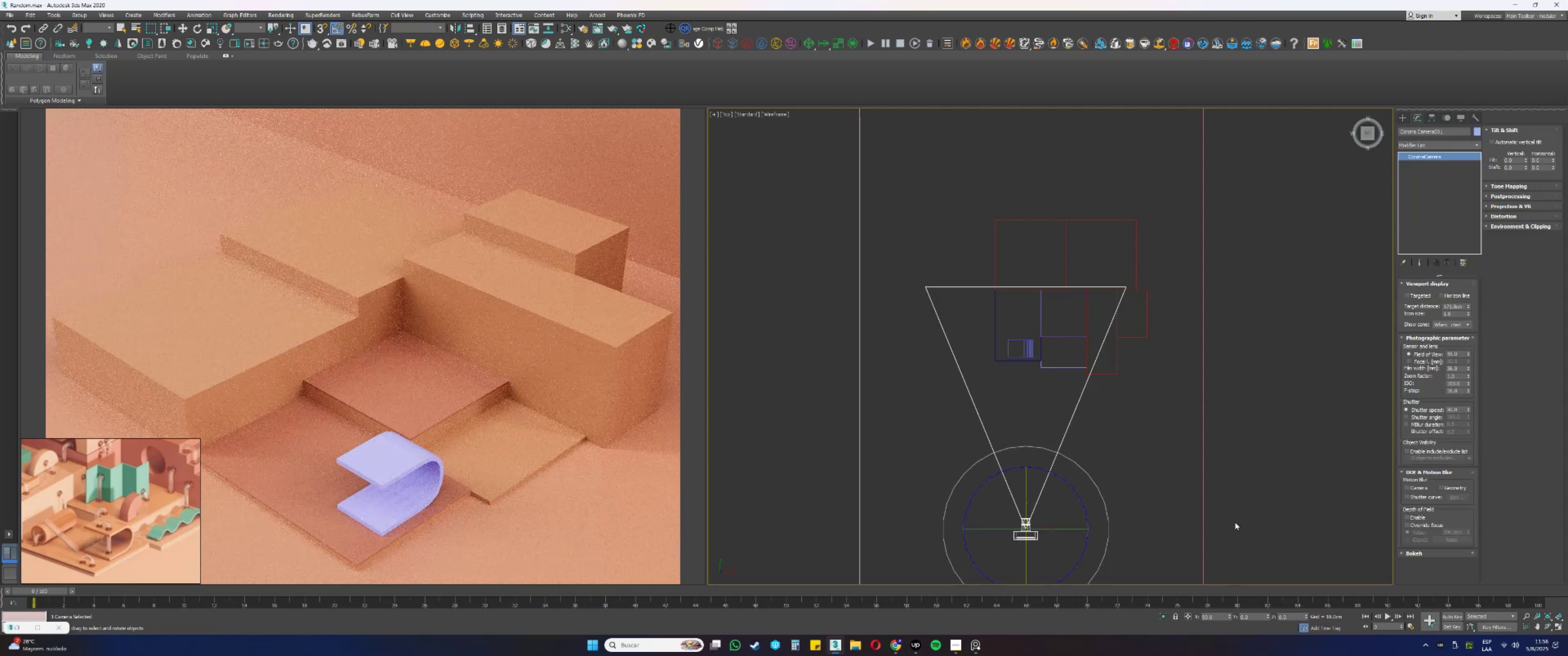 
key(W)
 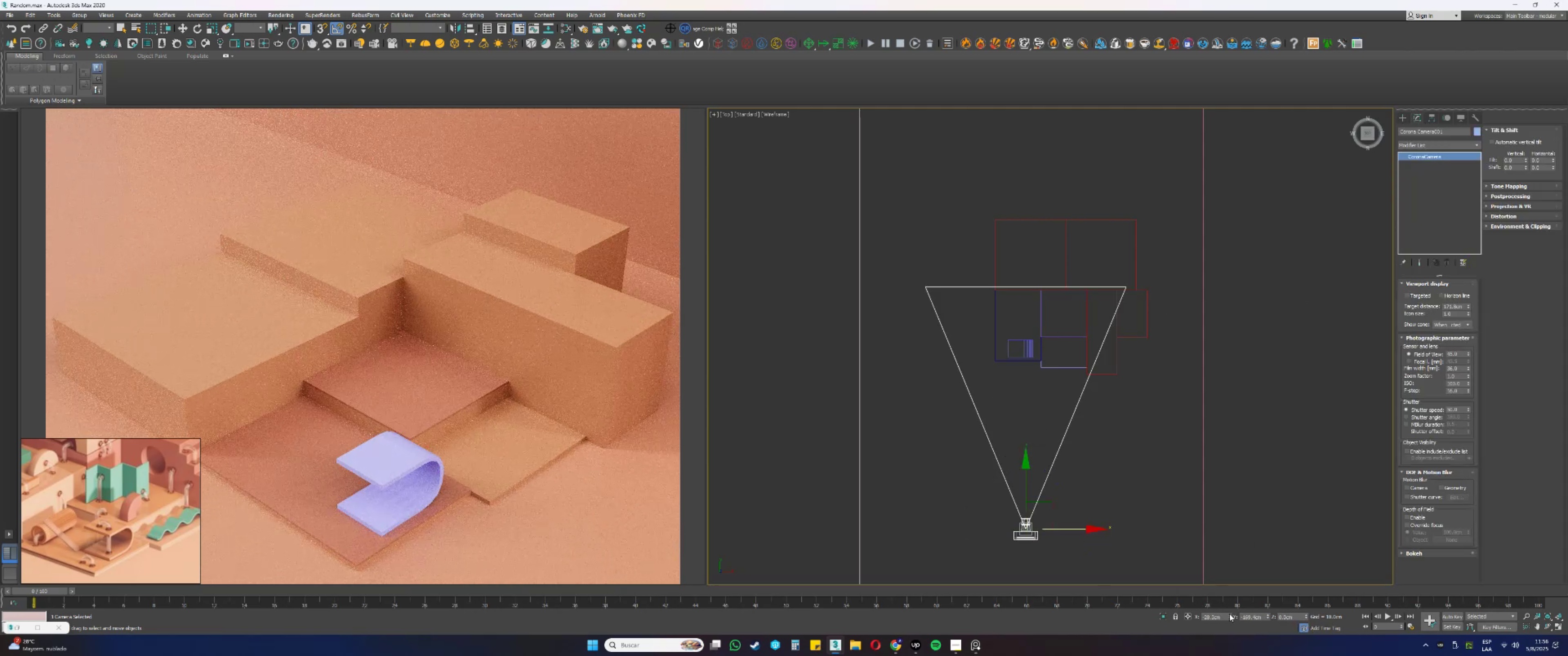 
right_click([1229, 615])
 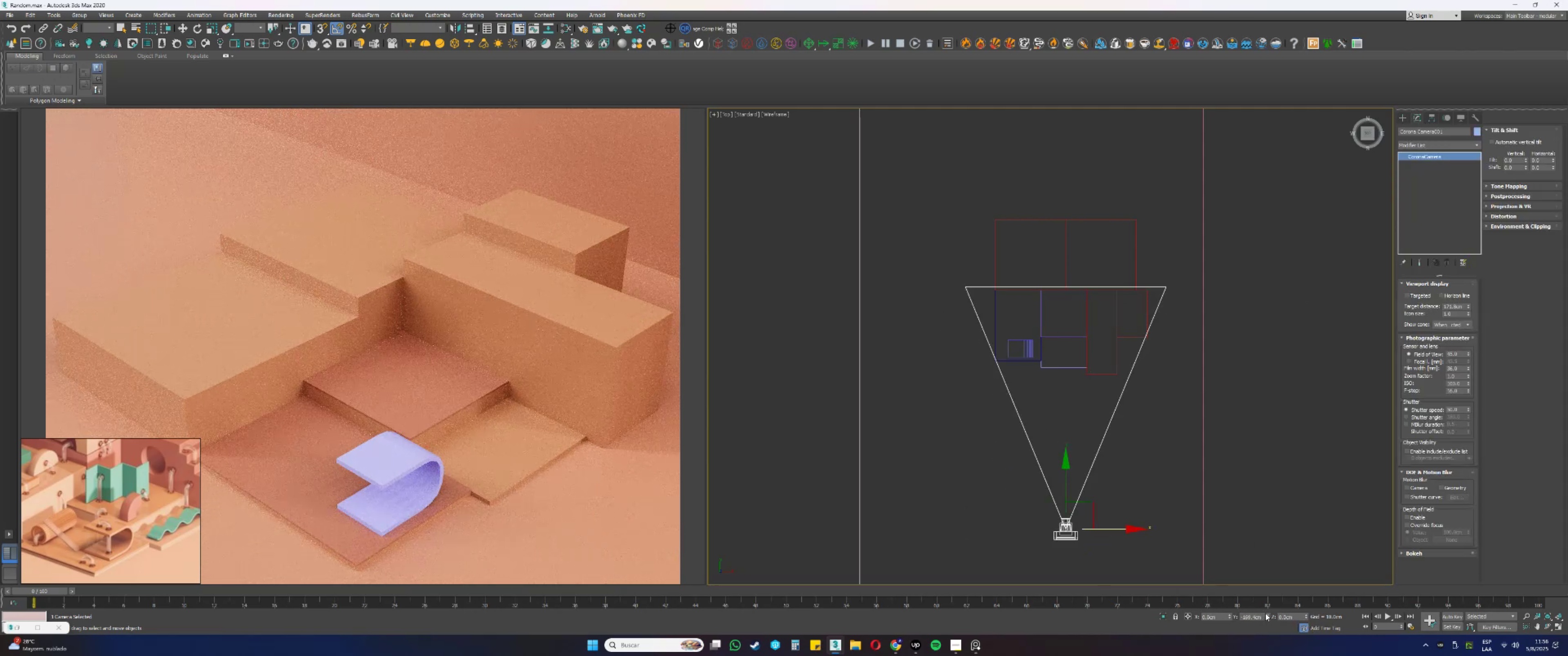 
right_click([1267, 613])
 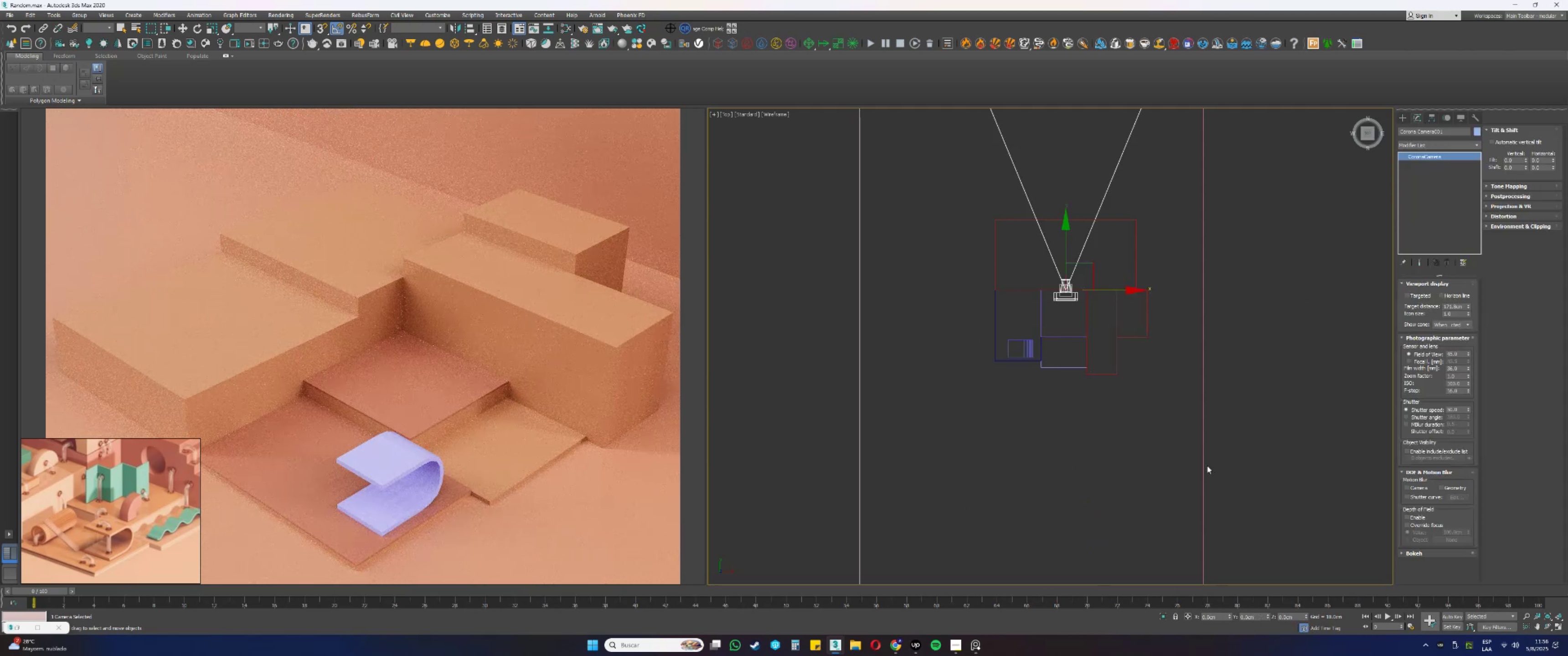 
type(ew)
 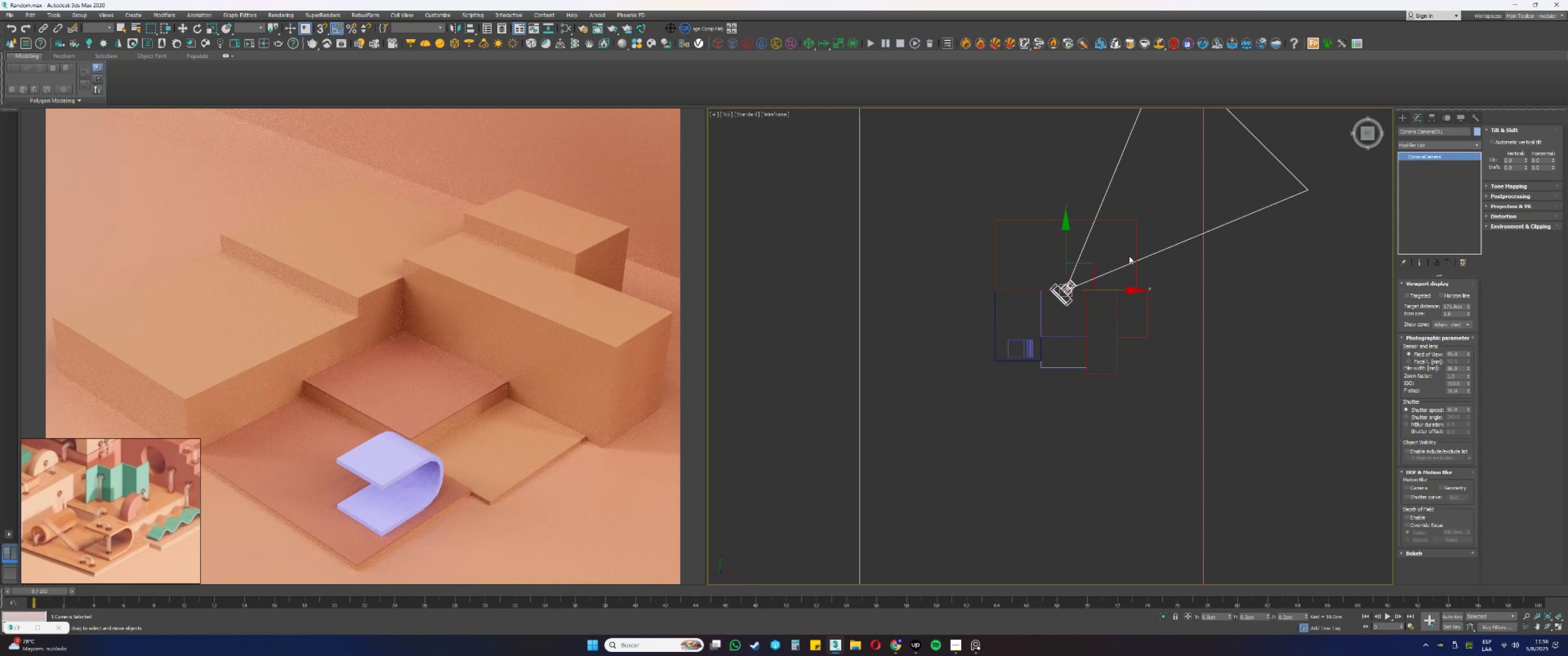 
left_click_drag(start_coordinate=[1098, 238], to_coordinate=[1116, 248])
 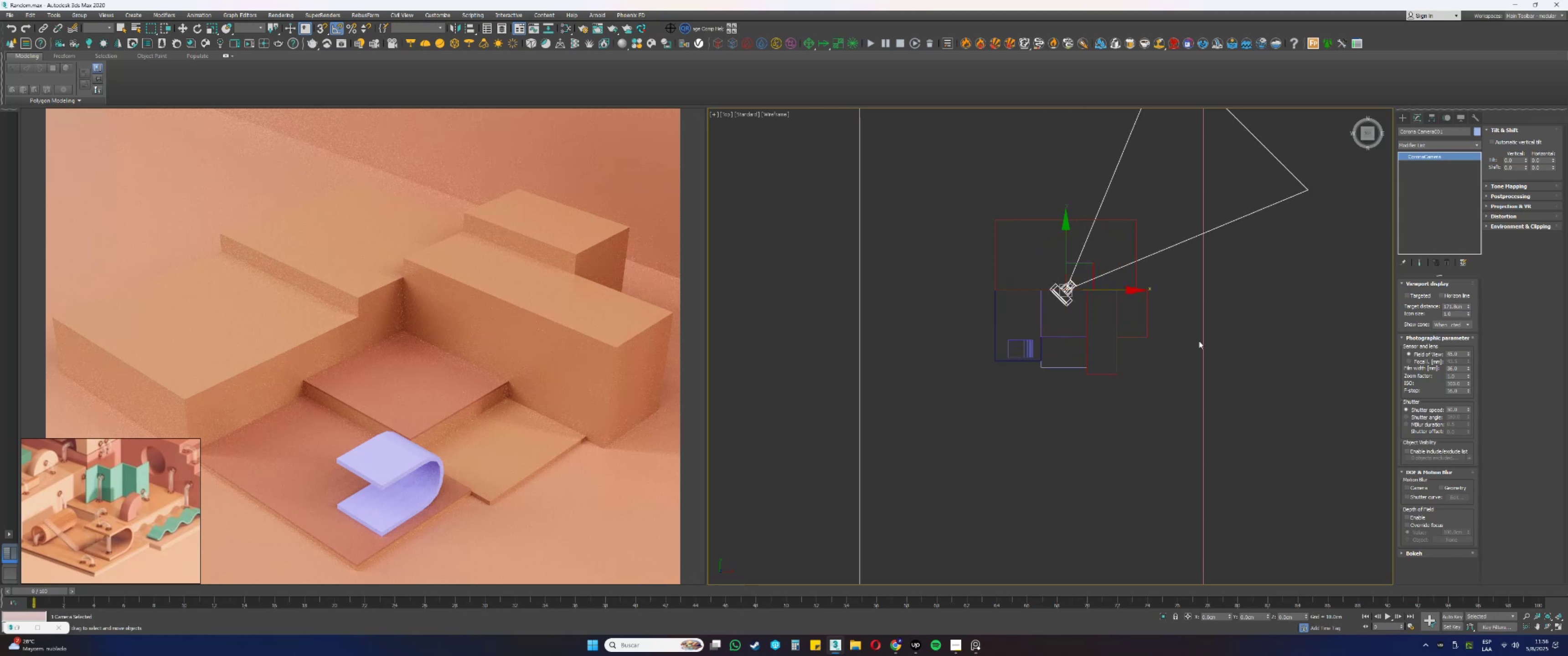 
wait(5.06)
 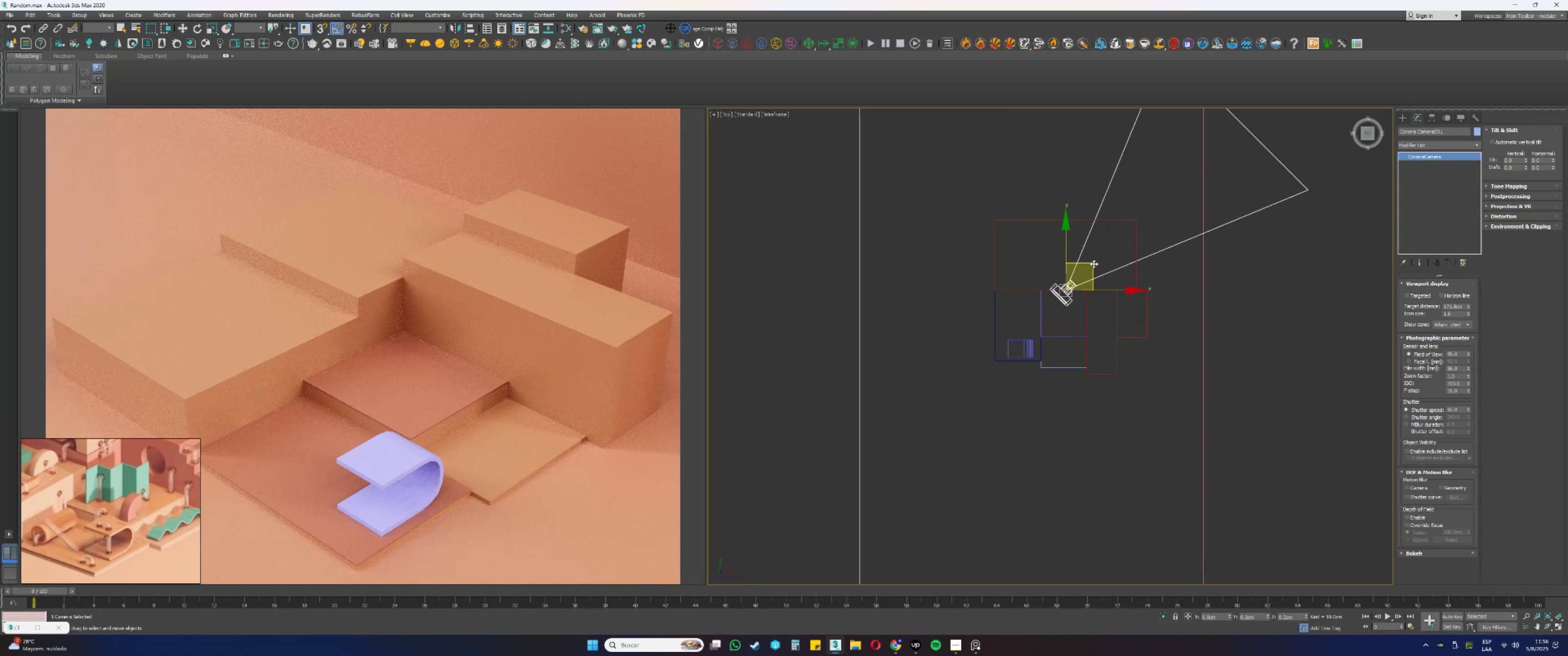 
type(cpz)
 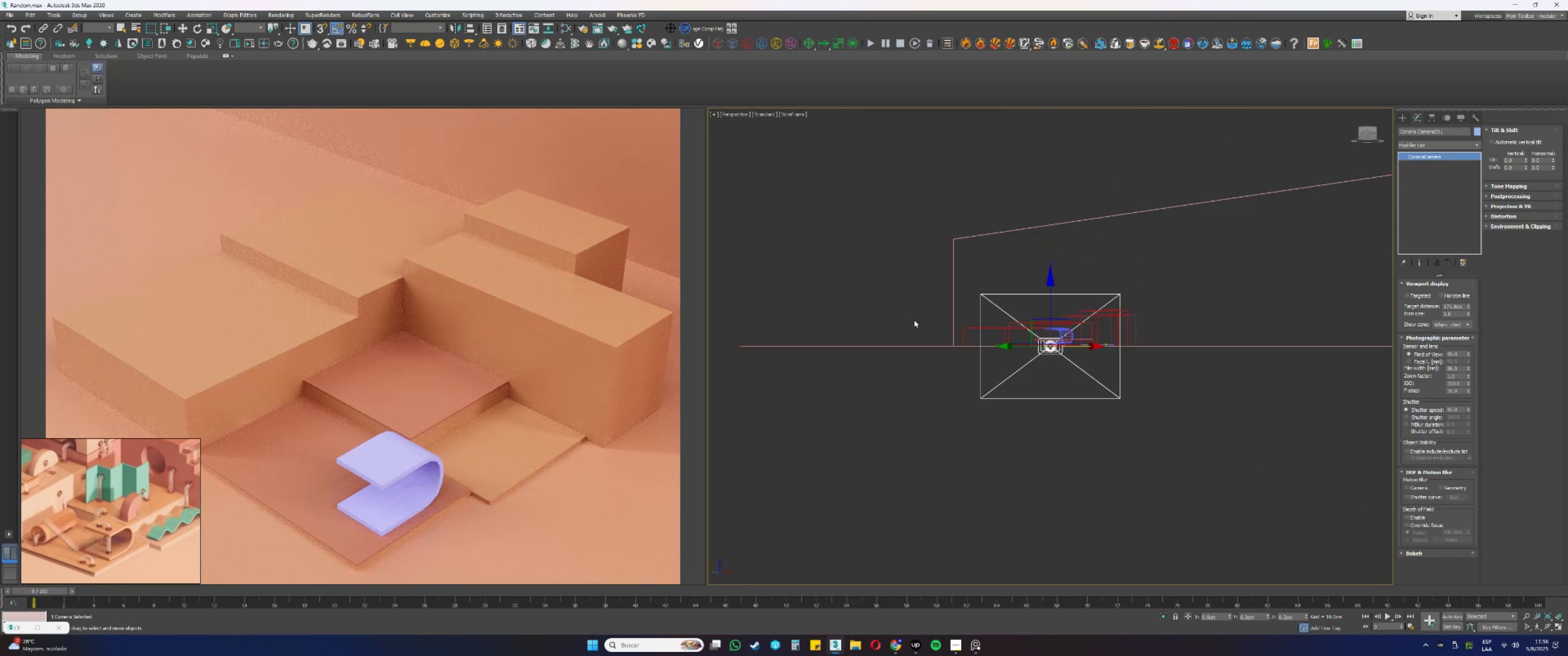 
scroll: coordinate [928, 327], scroll_direction: down, amount: 2.0
 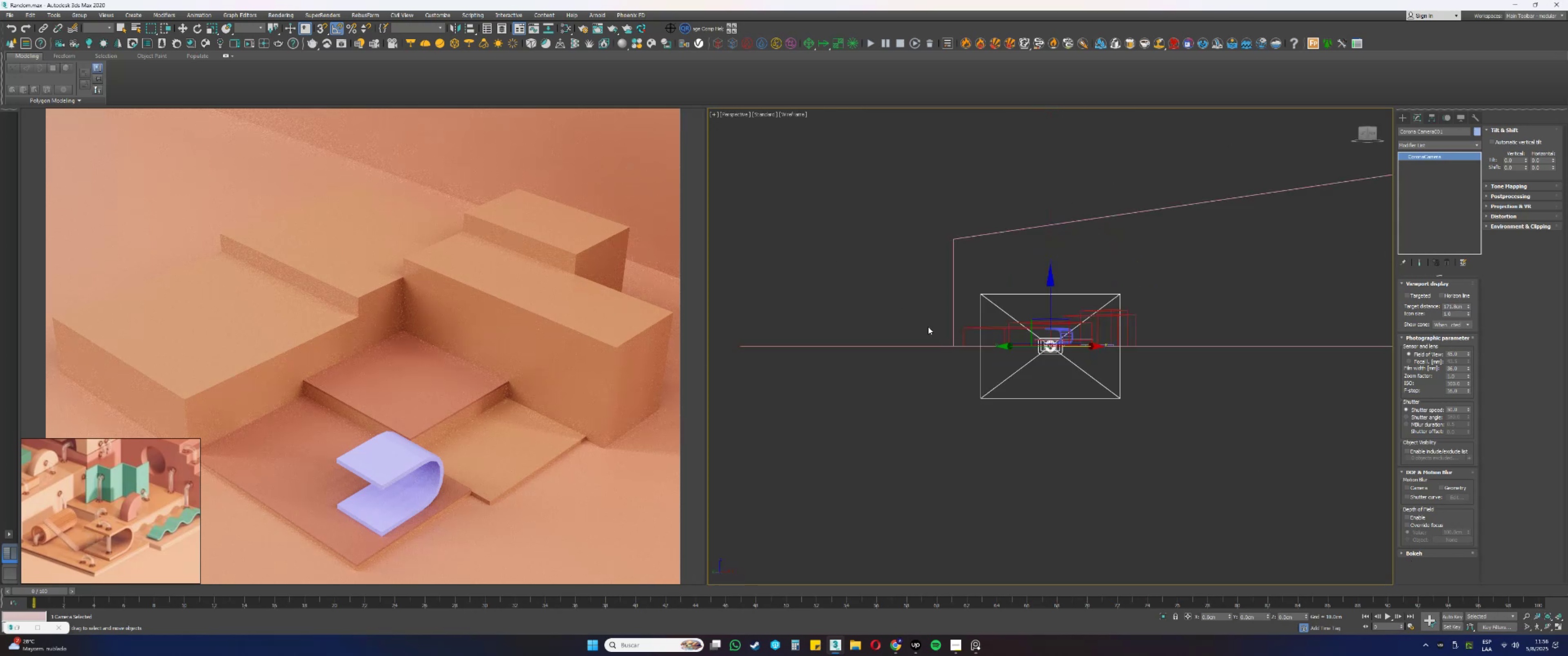 
hold_key(key=AltLeft, duration=0.32)
 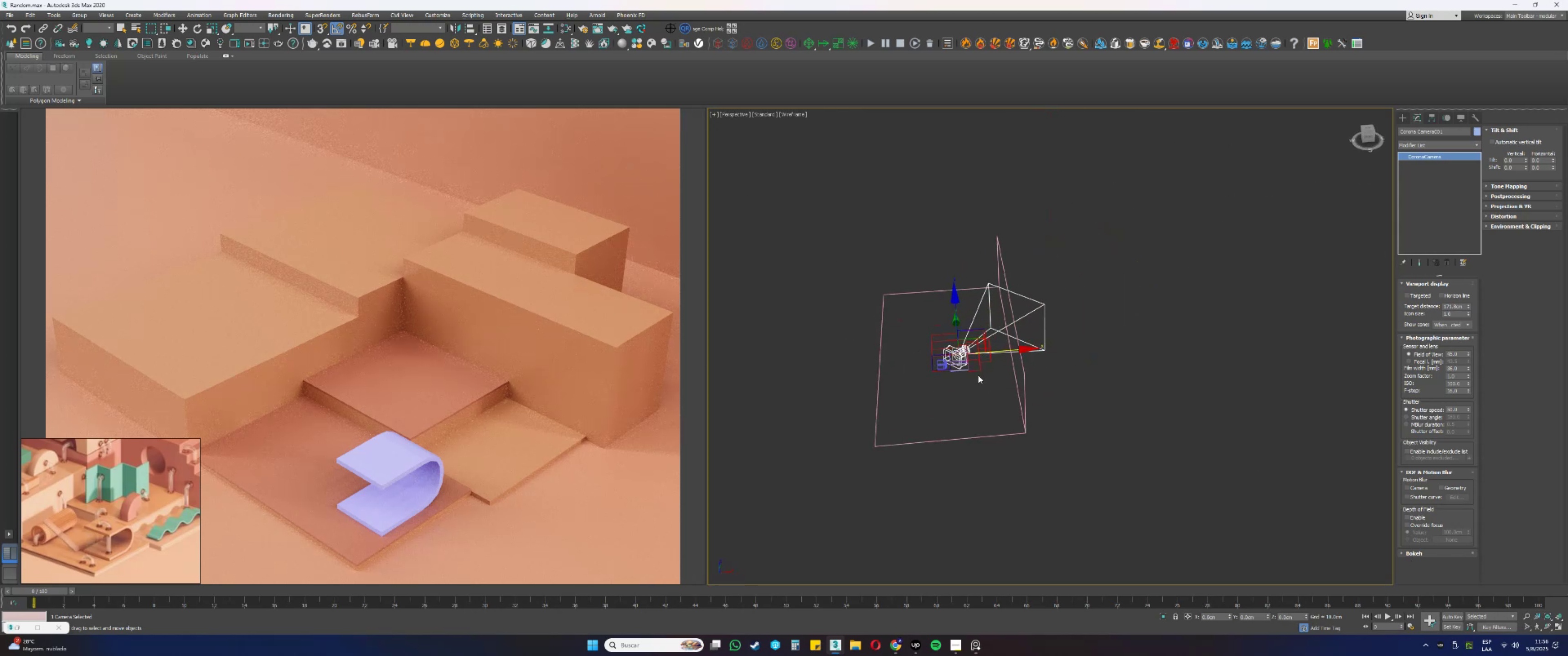 
scroll: coordinate [1059, 357], scroll_direction: up, amount: 4.0
 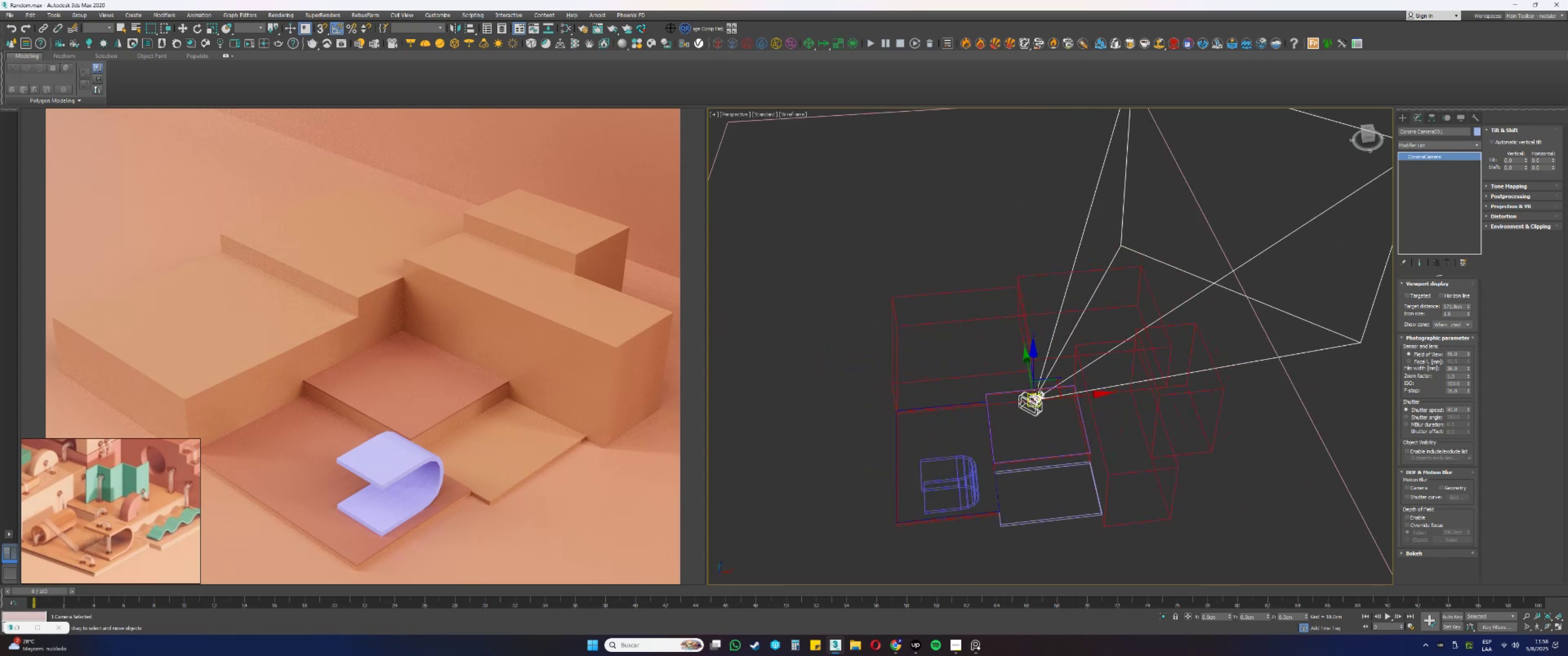 
key(Alt+AltLeft)
 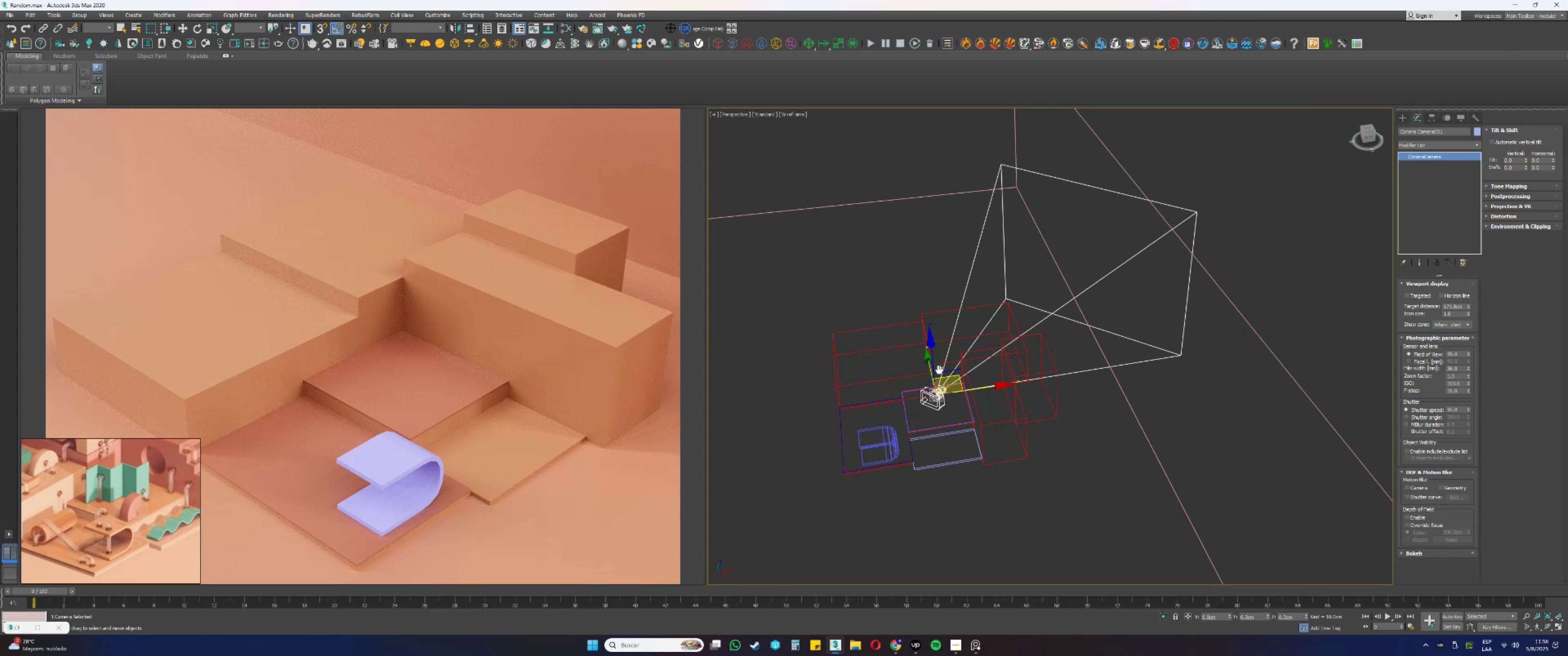 
key(Alt+AltLeft)
 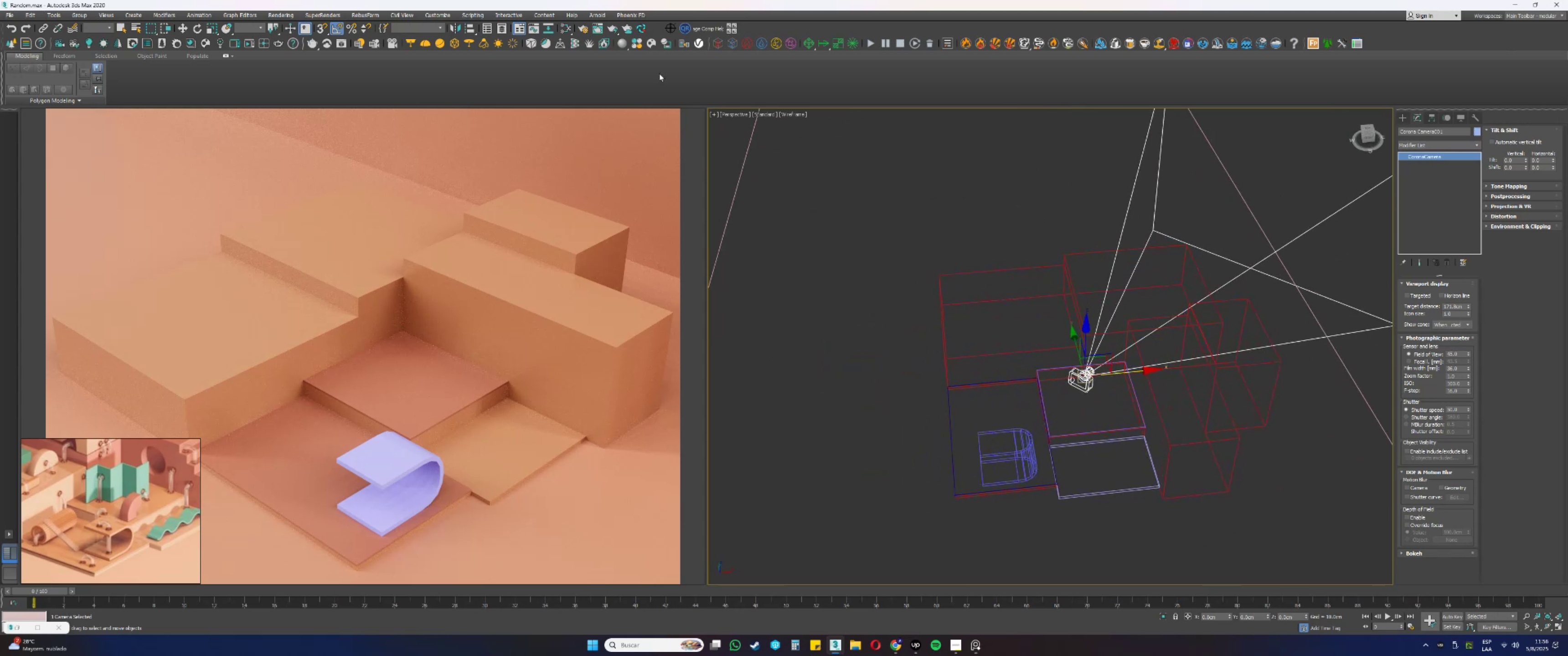 
left_click([685, 117])
 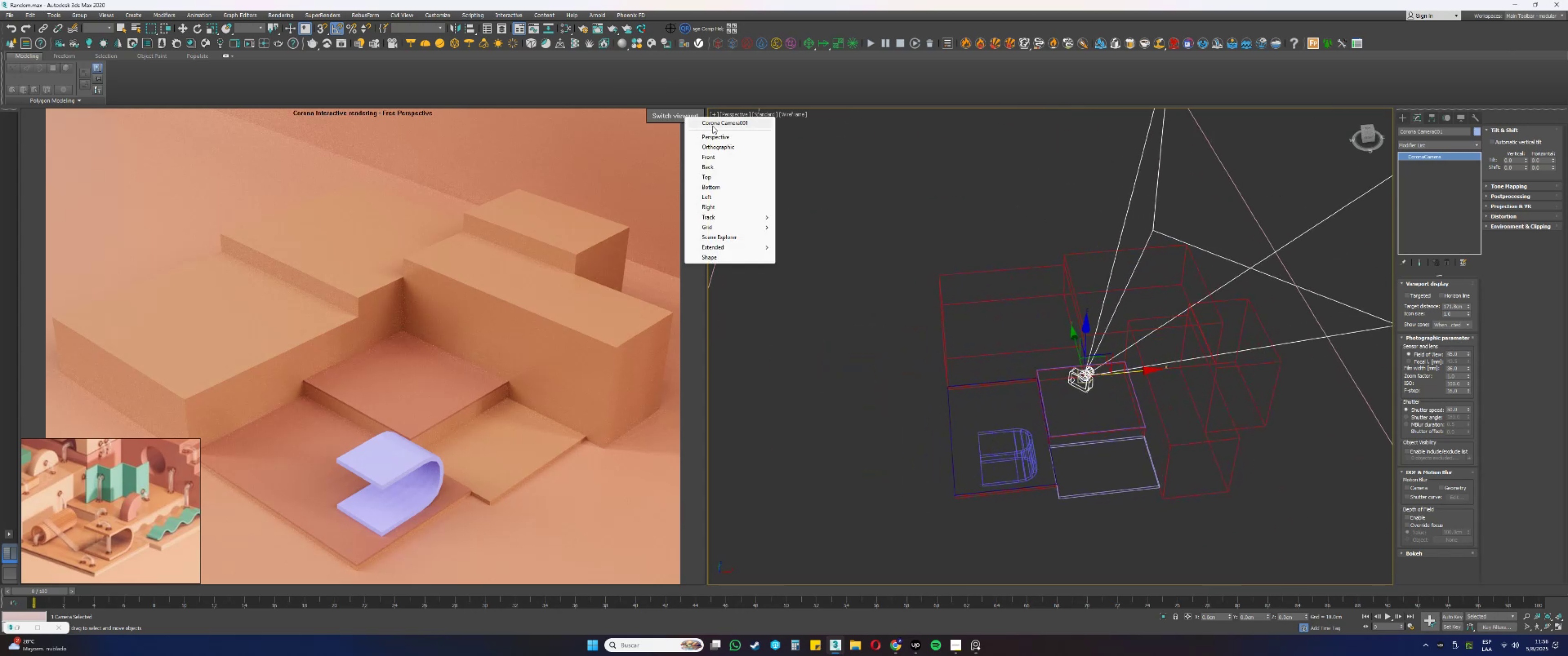 
left_click([717, 125])
 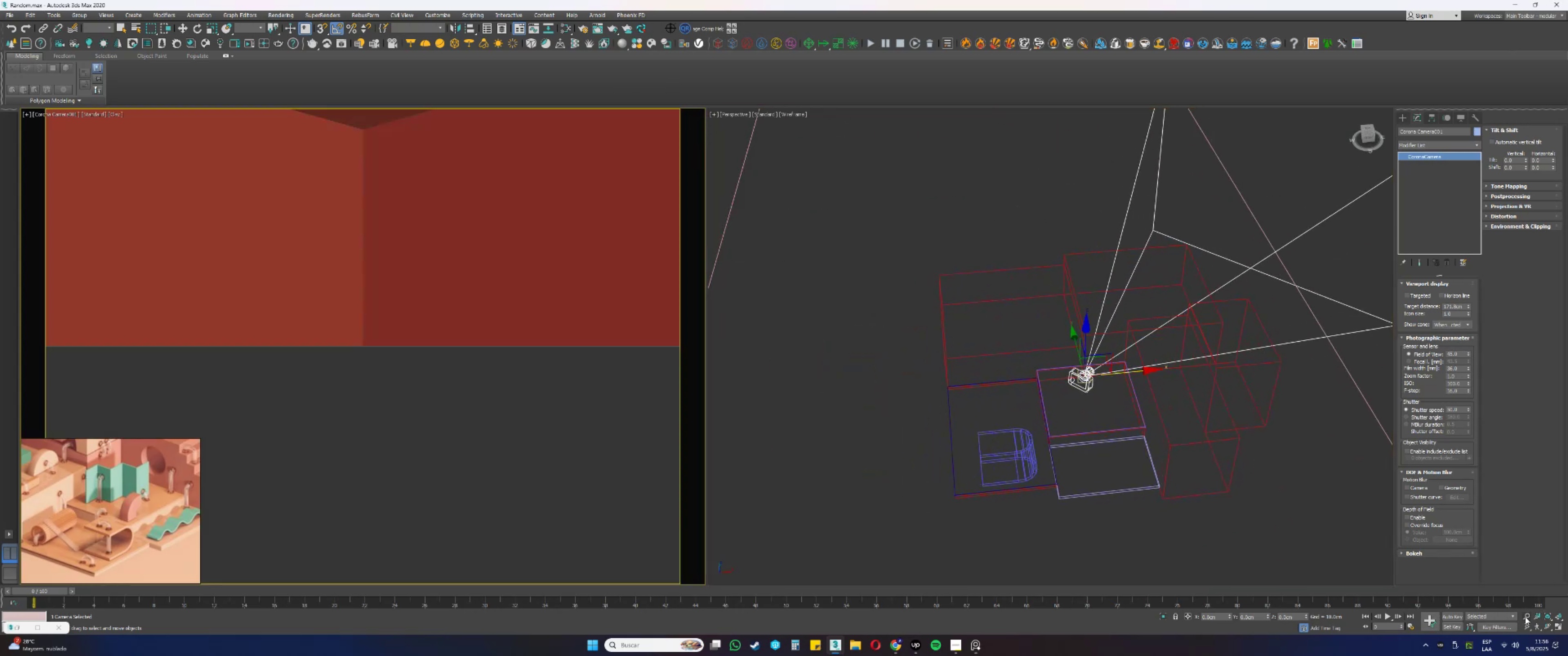 
key(Escape)
 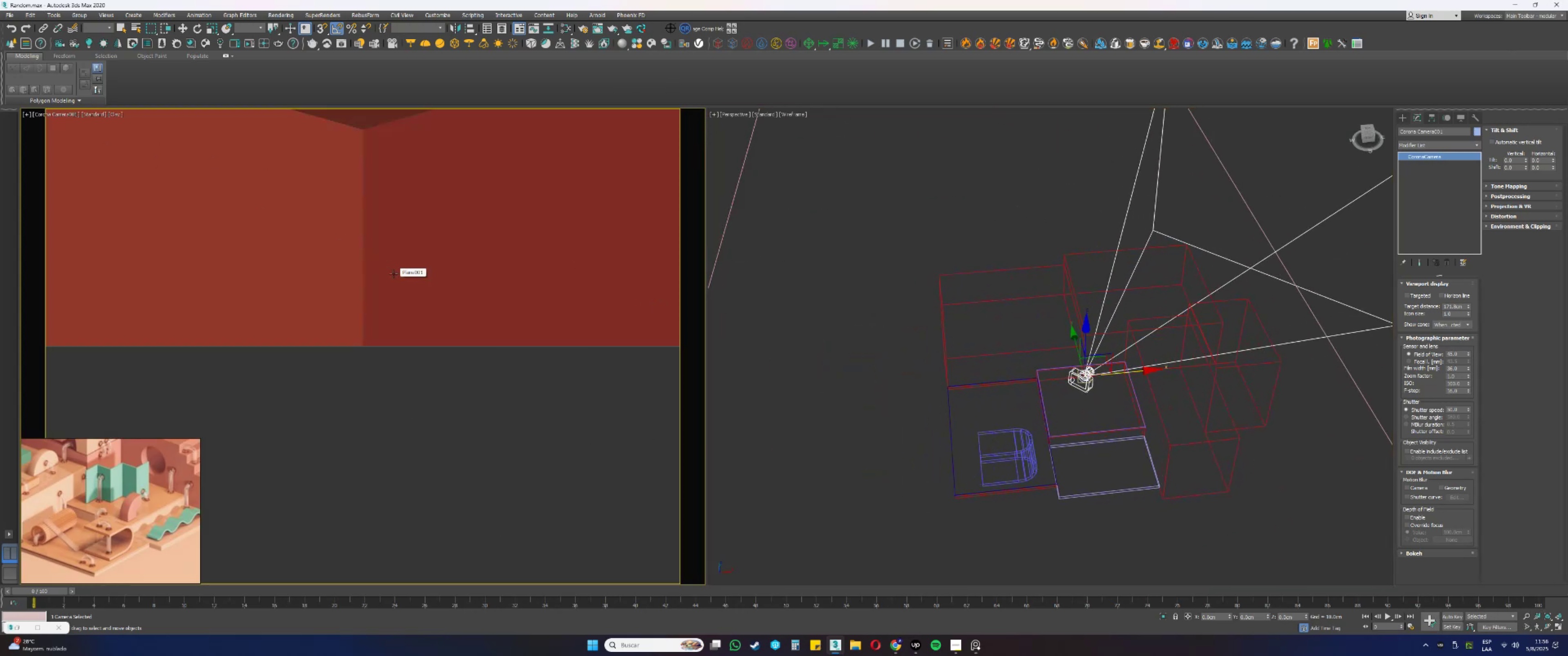 
left_click([388, 392])
 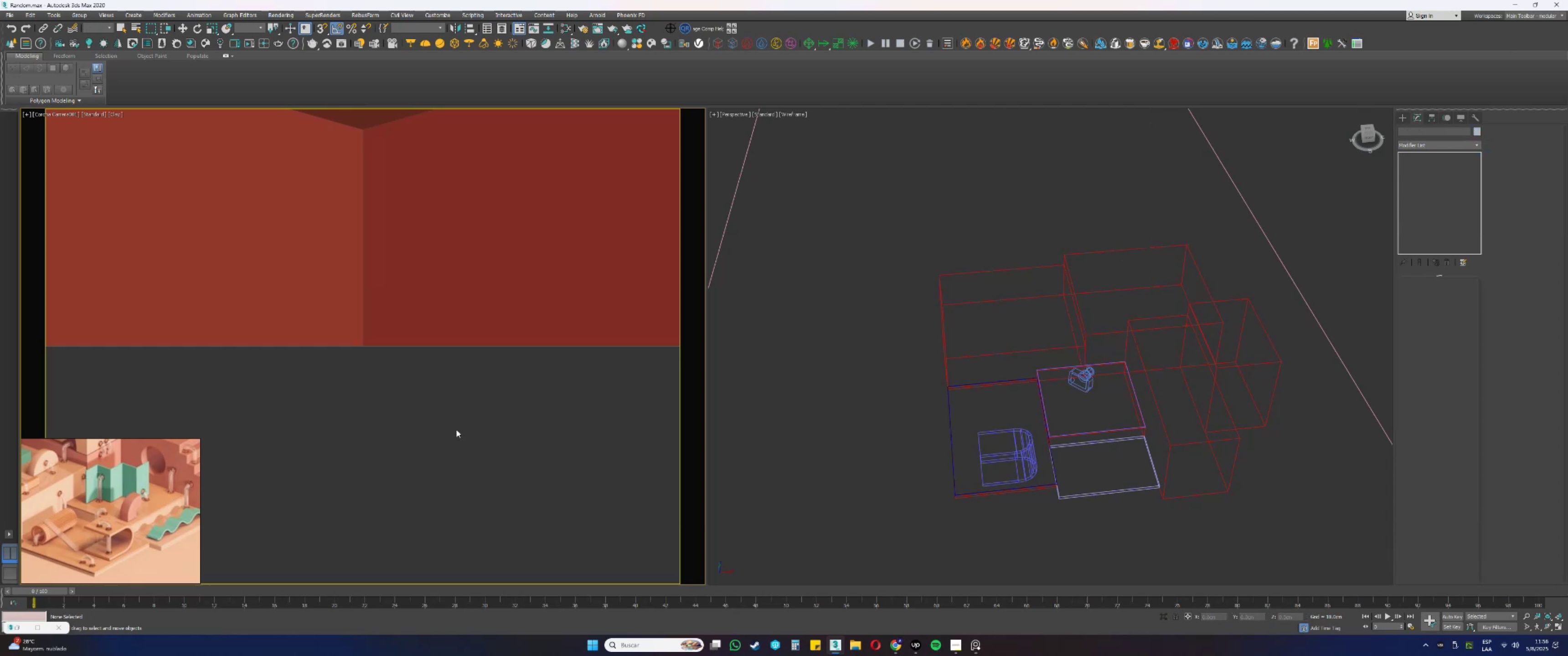 
left_click([414, 446])
 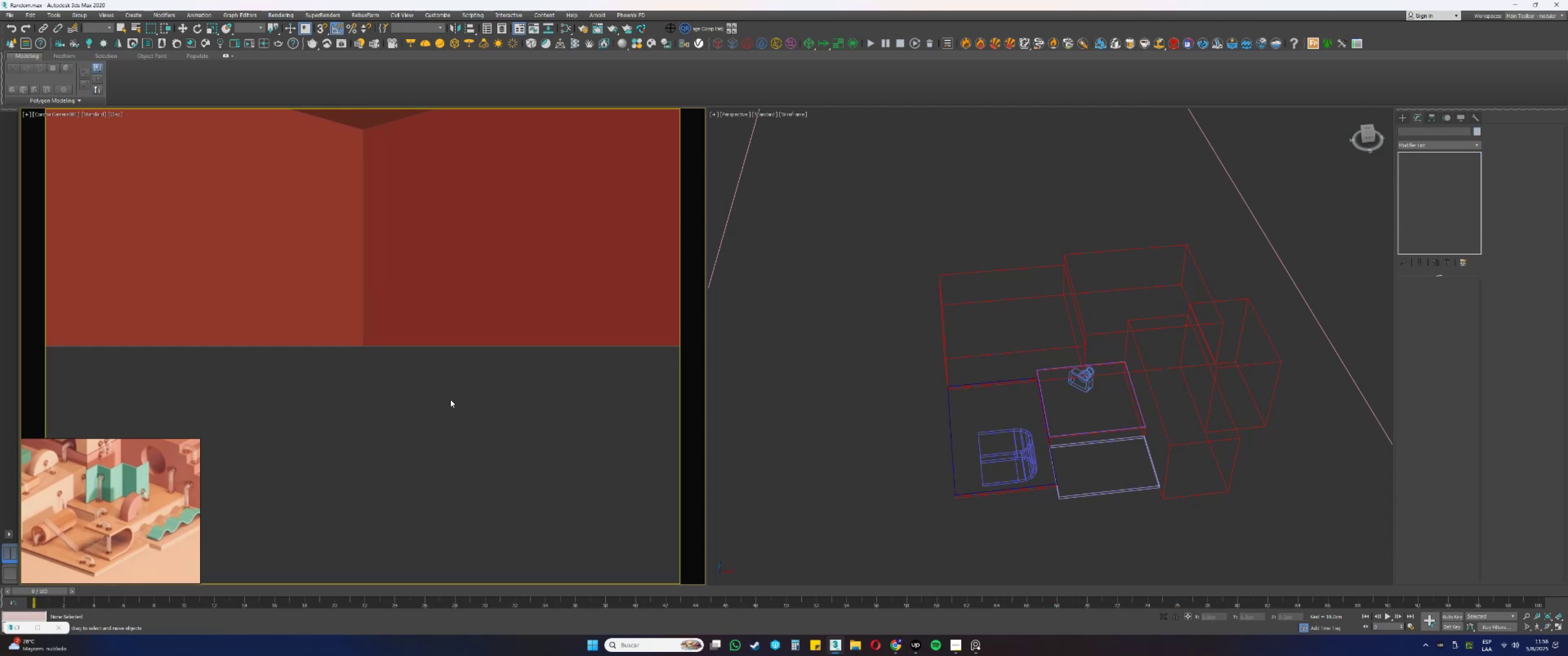 
left_click([425, 303])
 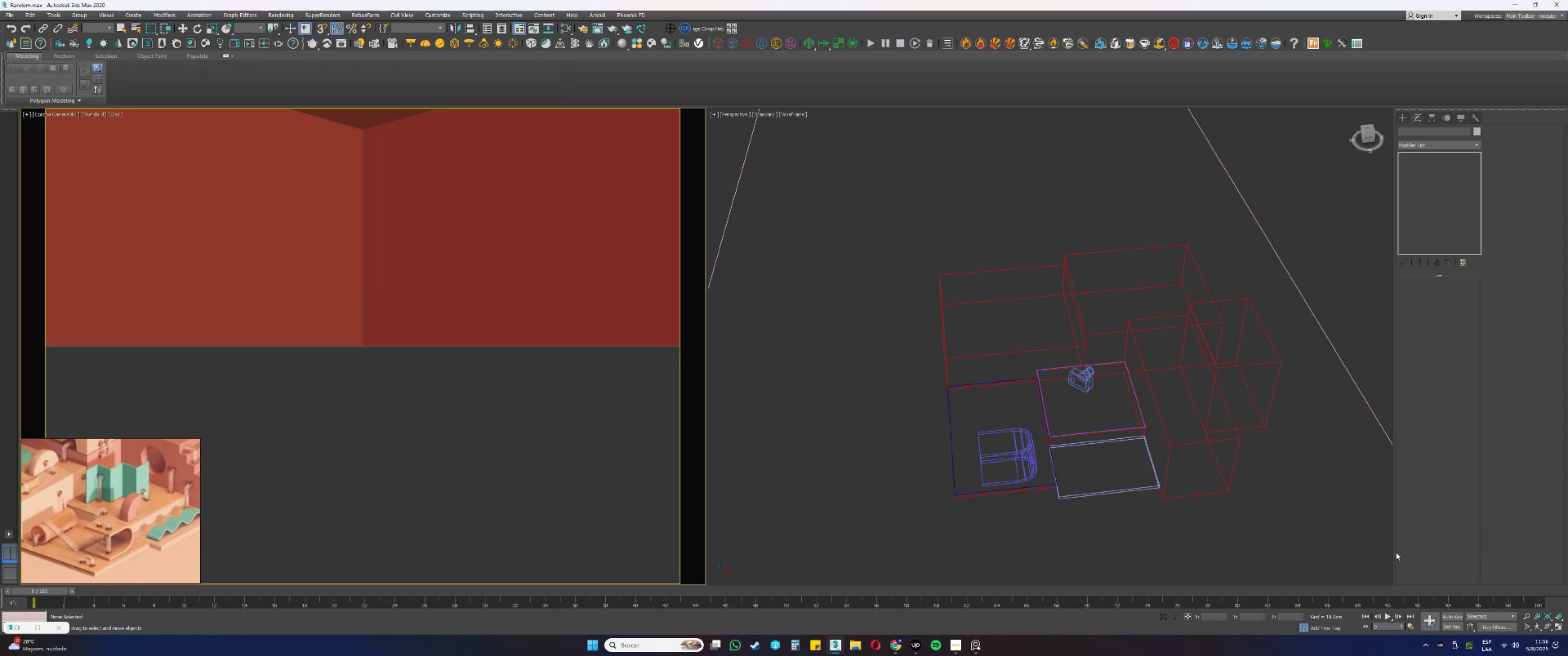 
left_click([1529, 627])
 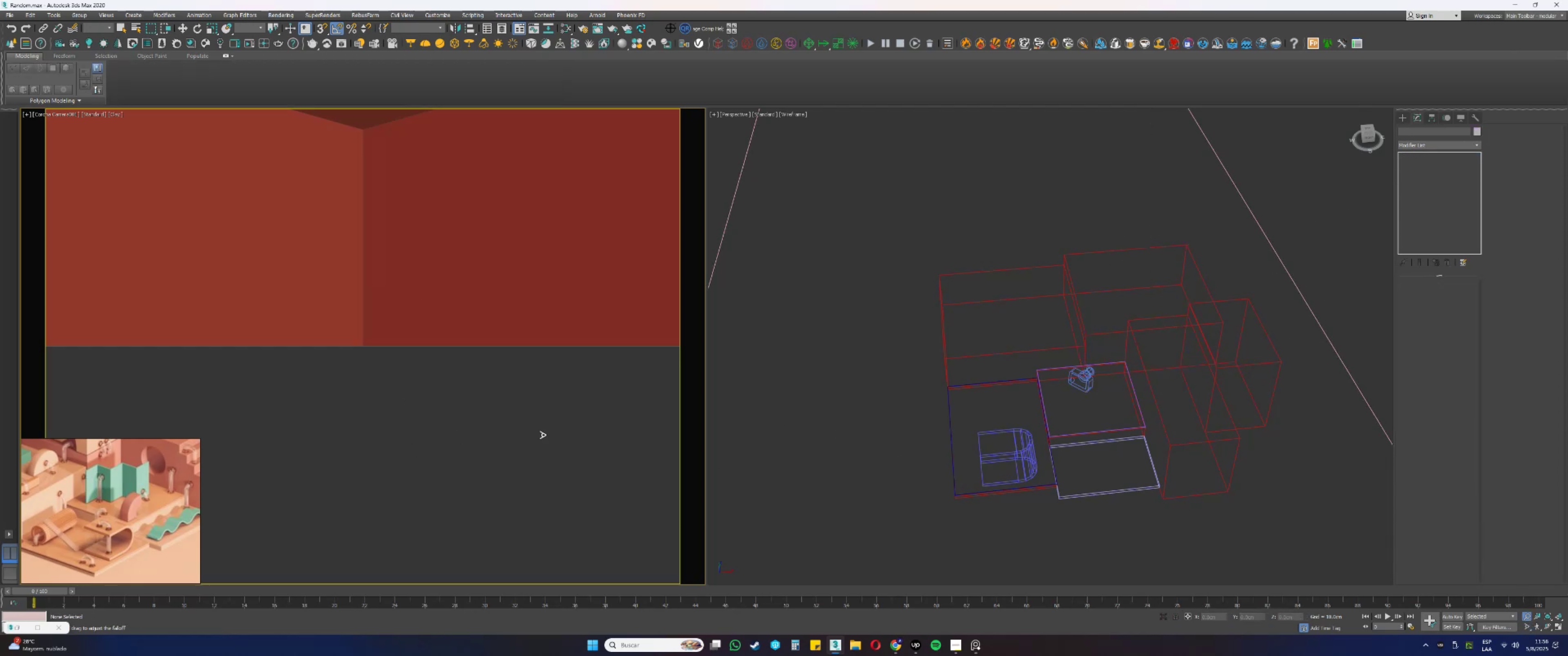 
left_click_drag(start_coordinate=[499, 393], to_coordinate=[498, 418])
 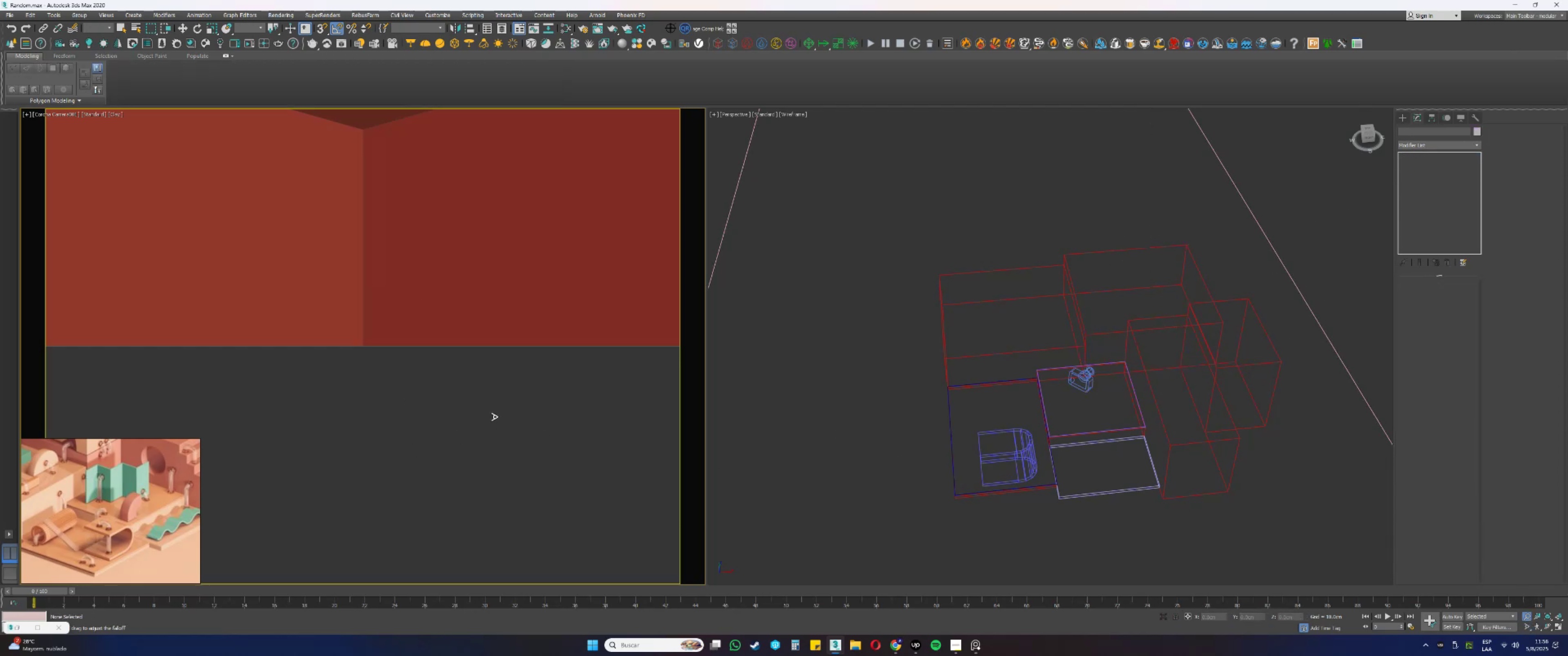 
right_click([525, 381])
 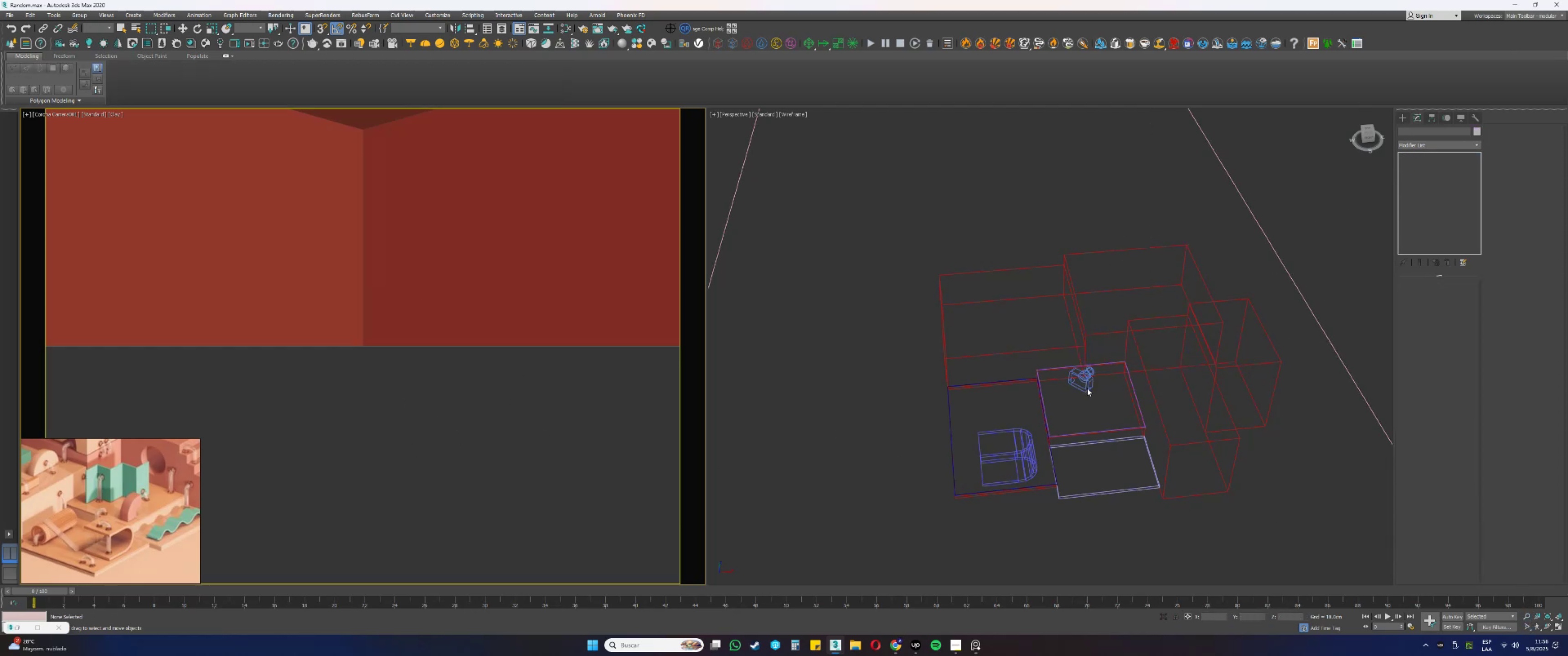 
left_click_drag(start_coordinate=[1098, 394], to_coordinate=[1083, 387])
 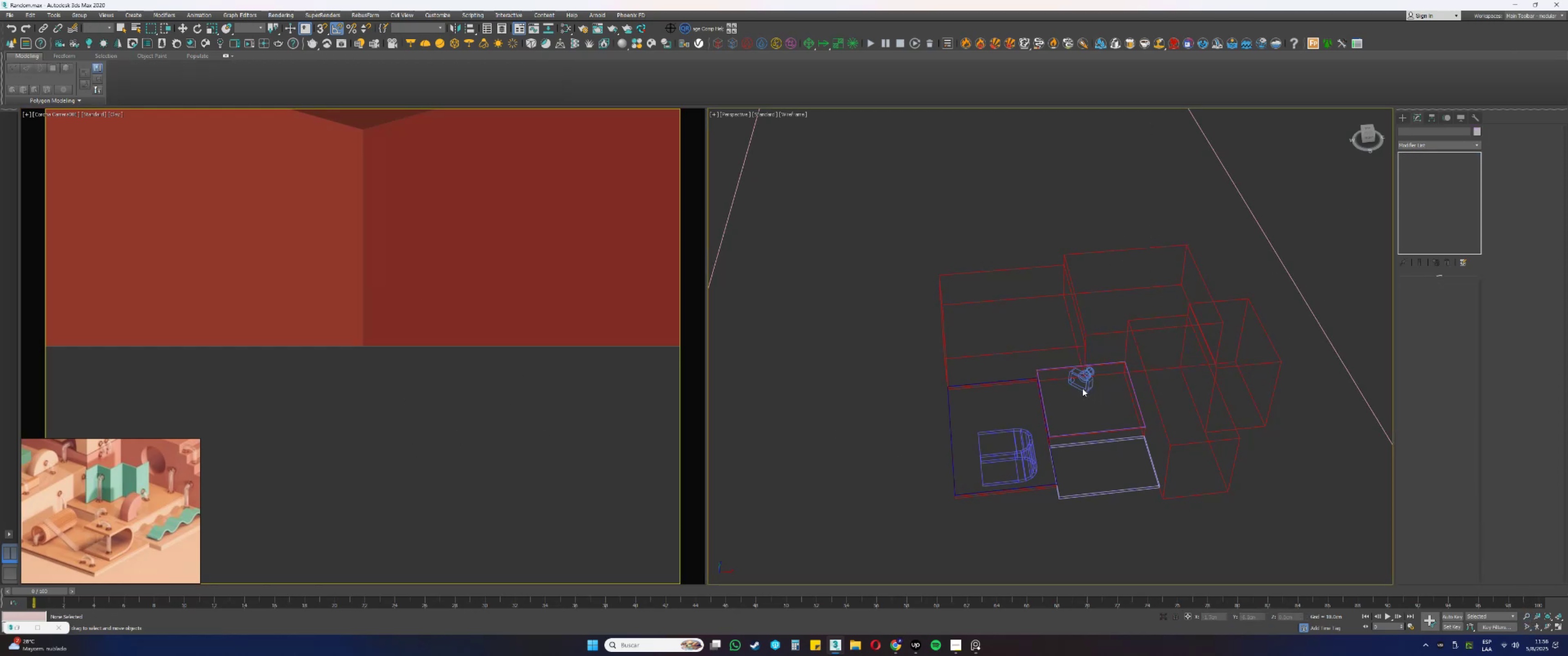 
left_click_drag(start_coordinate=[1092, 398], to_coordinate=[1073, 380])
 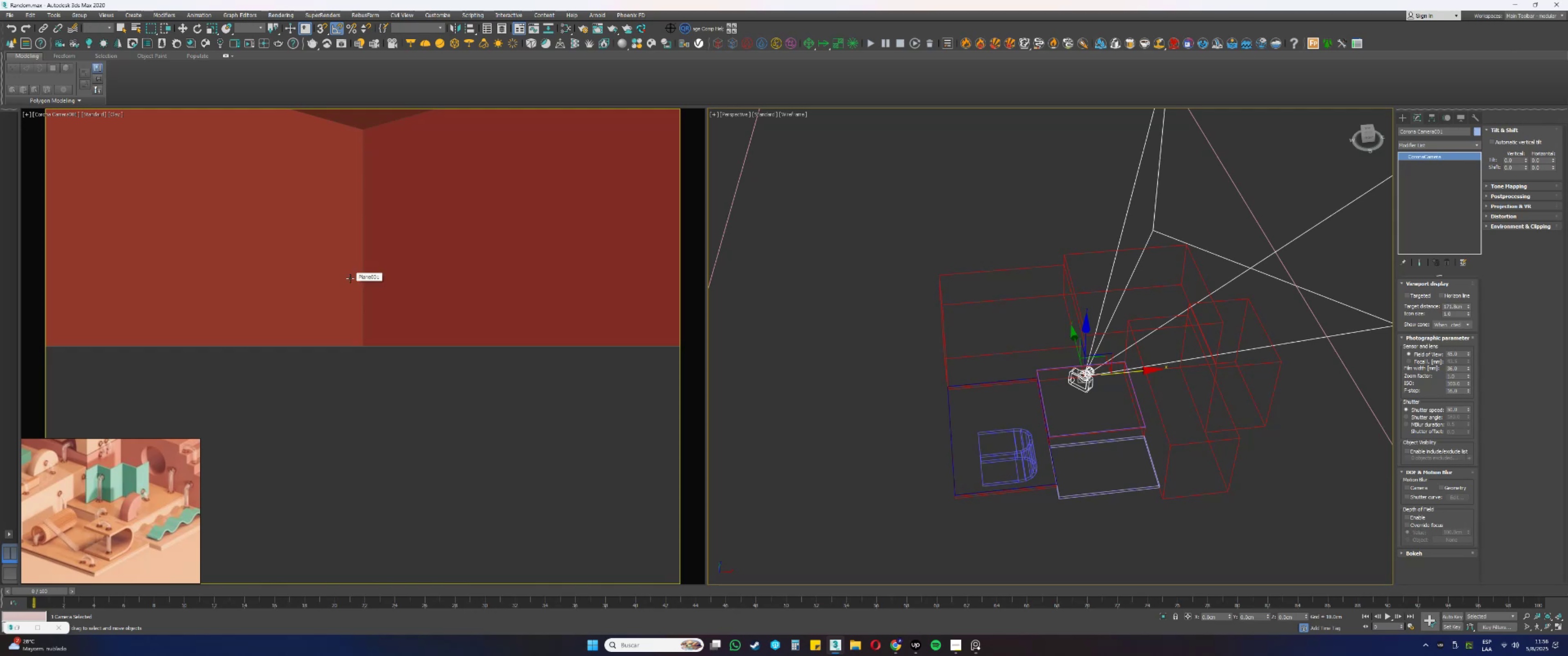 
key(Control+ControlLeft)
 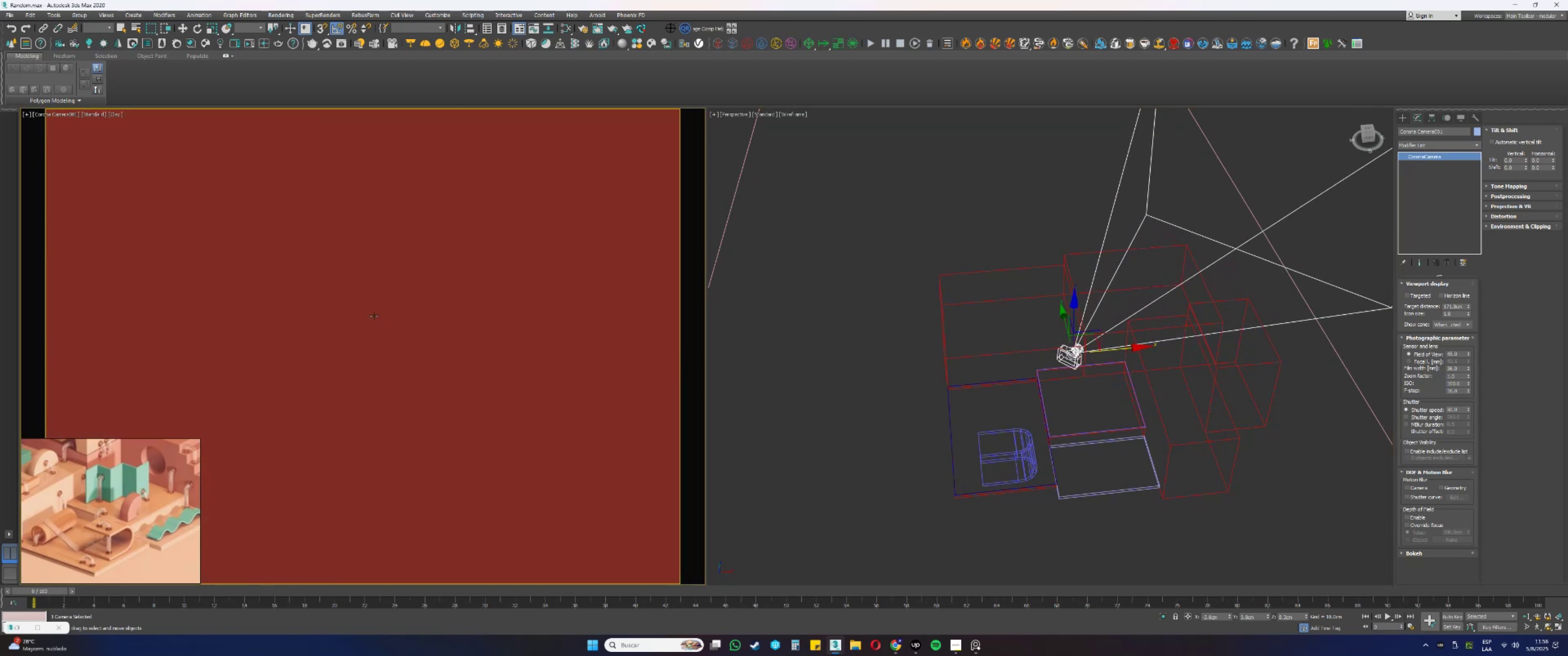 
key(Control+Z)
 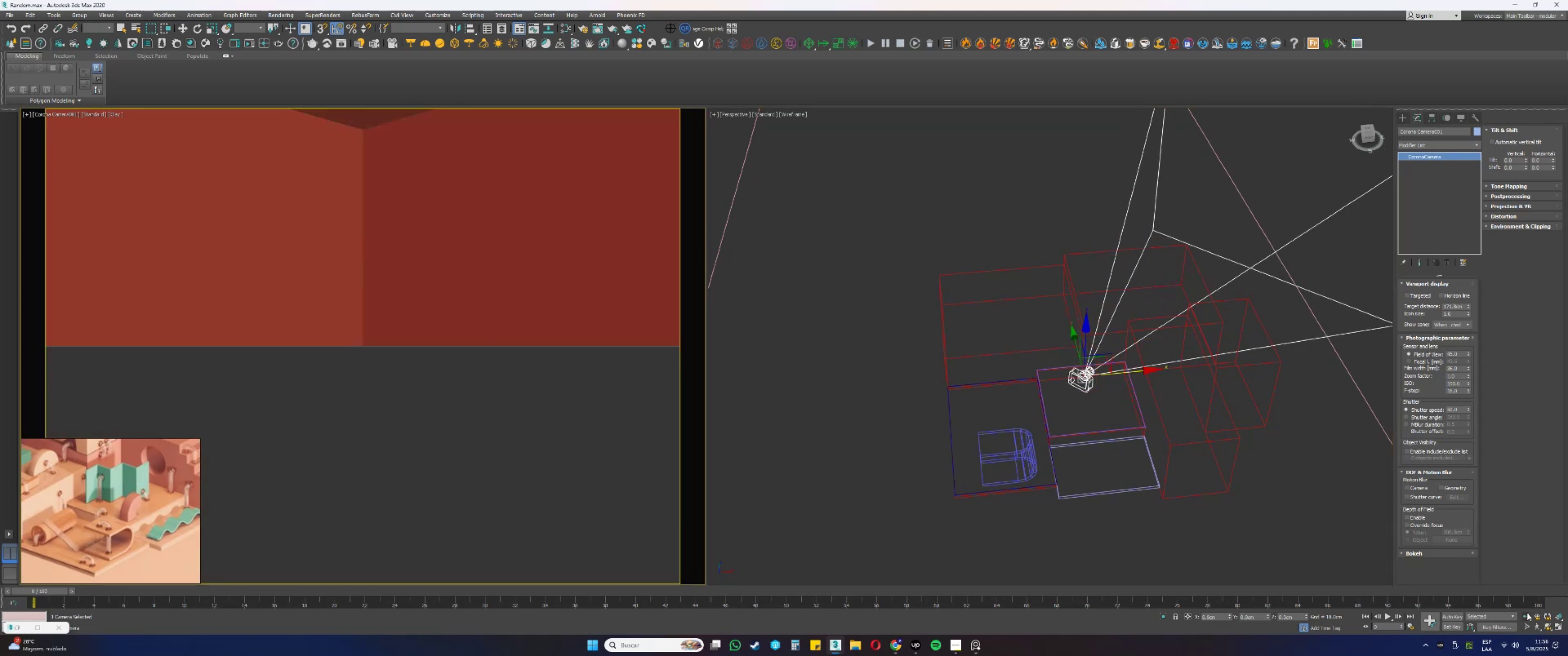 
left_click_drag(start_coordinate=[417, 327], to_coordinate=[416, 379])
 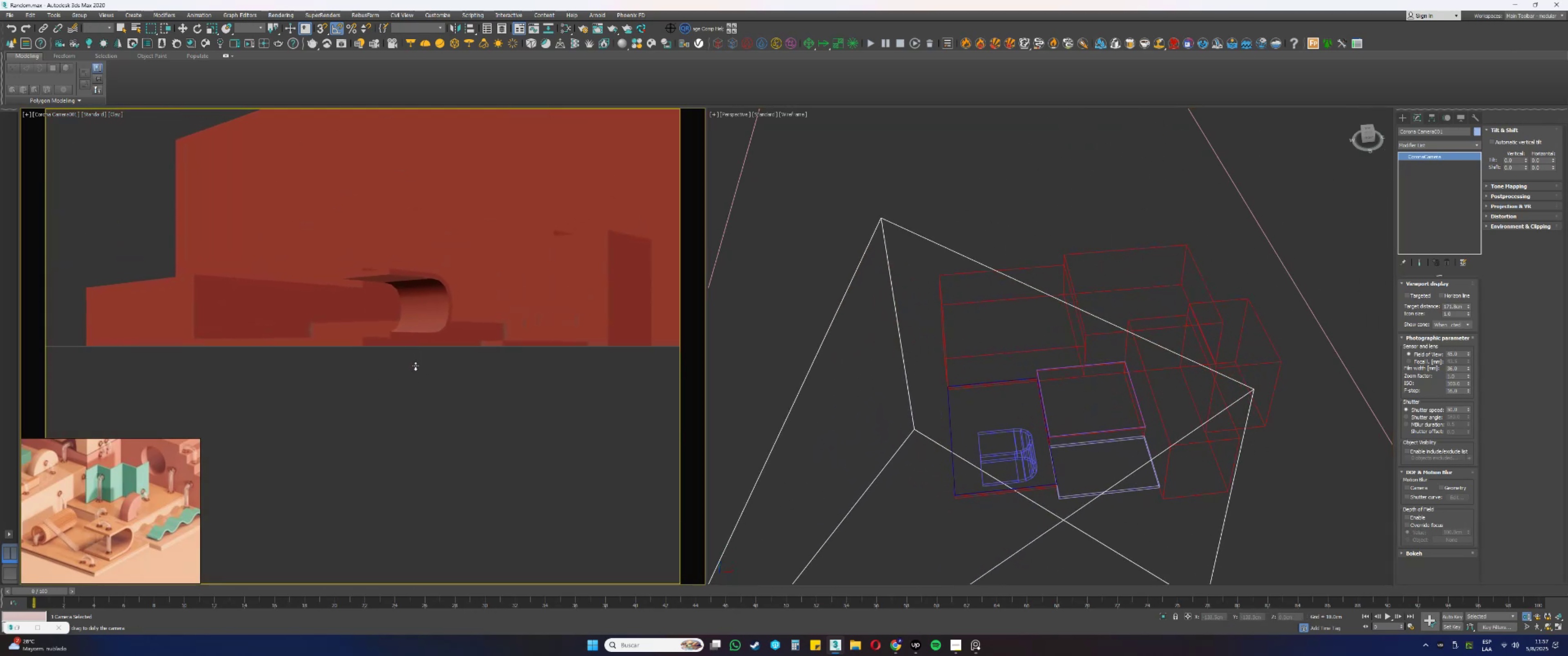 
right_click([418, 354])
 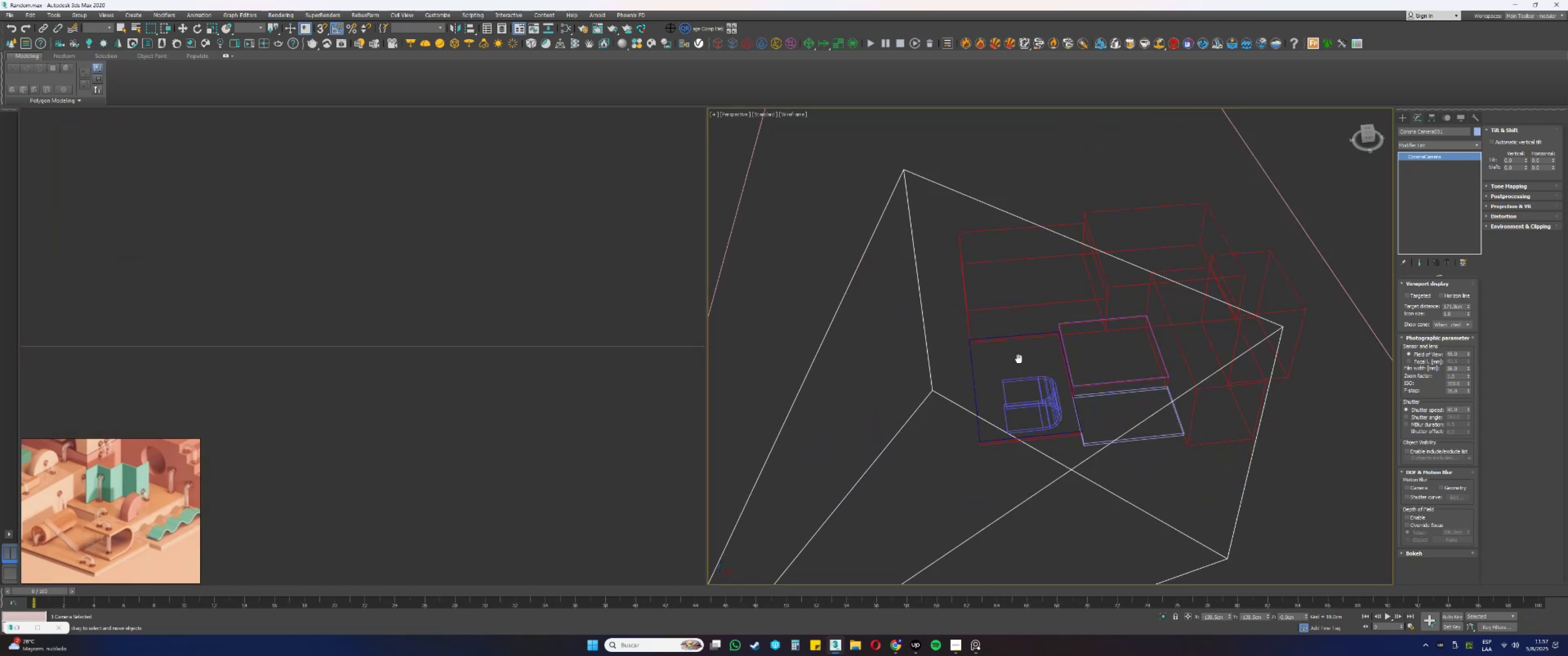 
key(Alt+AltLeft)
 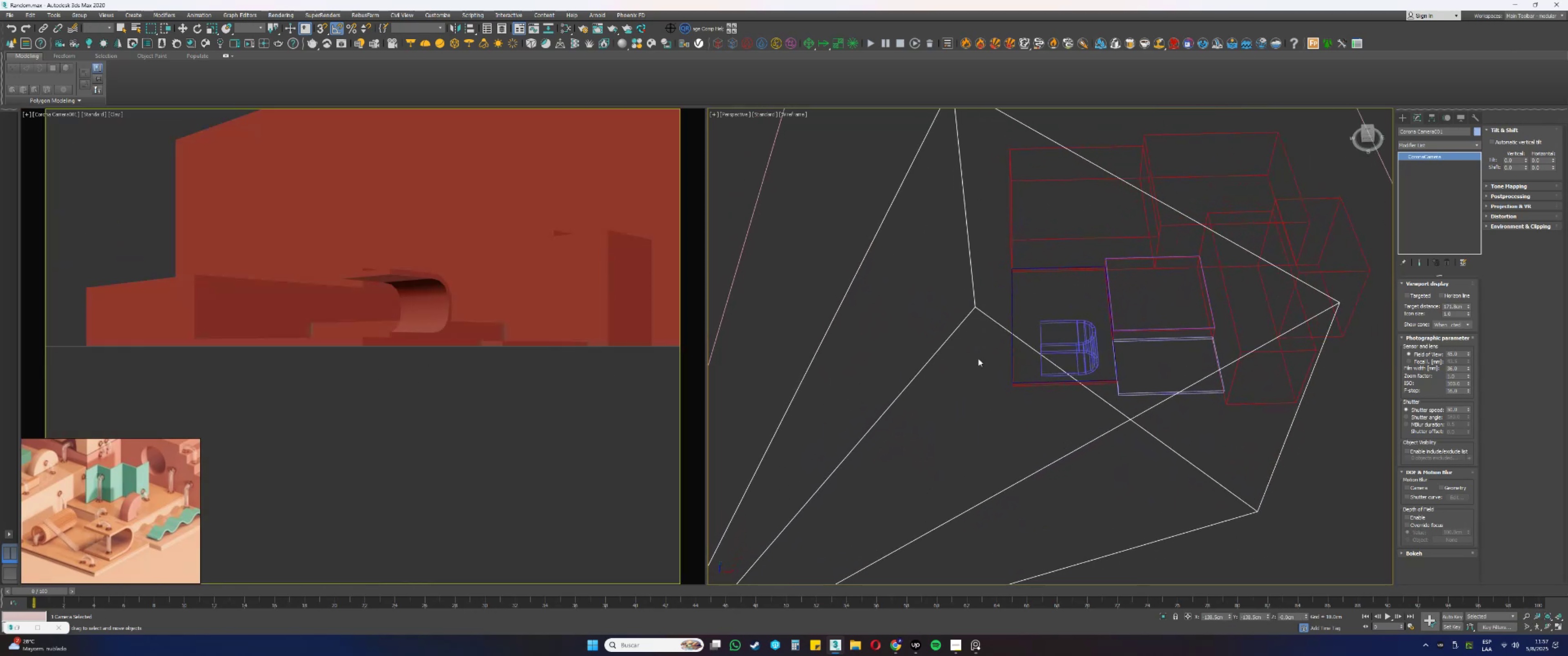 
type(tz)
 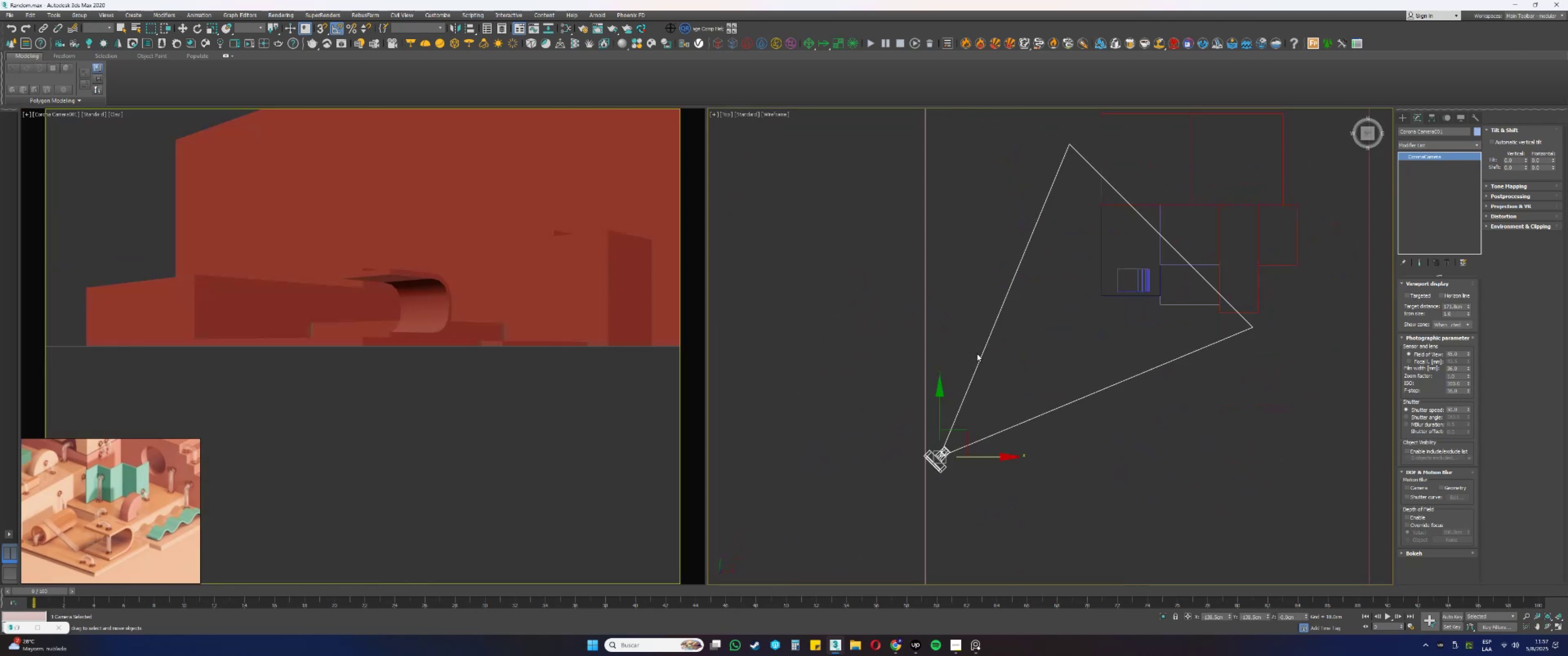 
scroll: coordinate [1014, 338], scroll_direction: down, amount: 2.0
 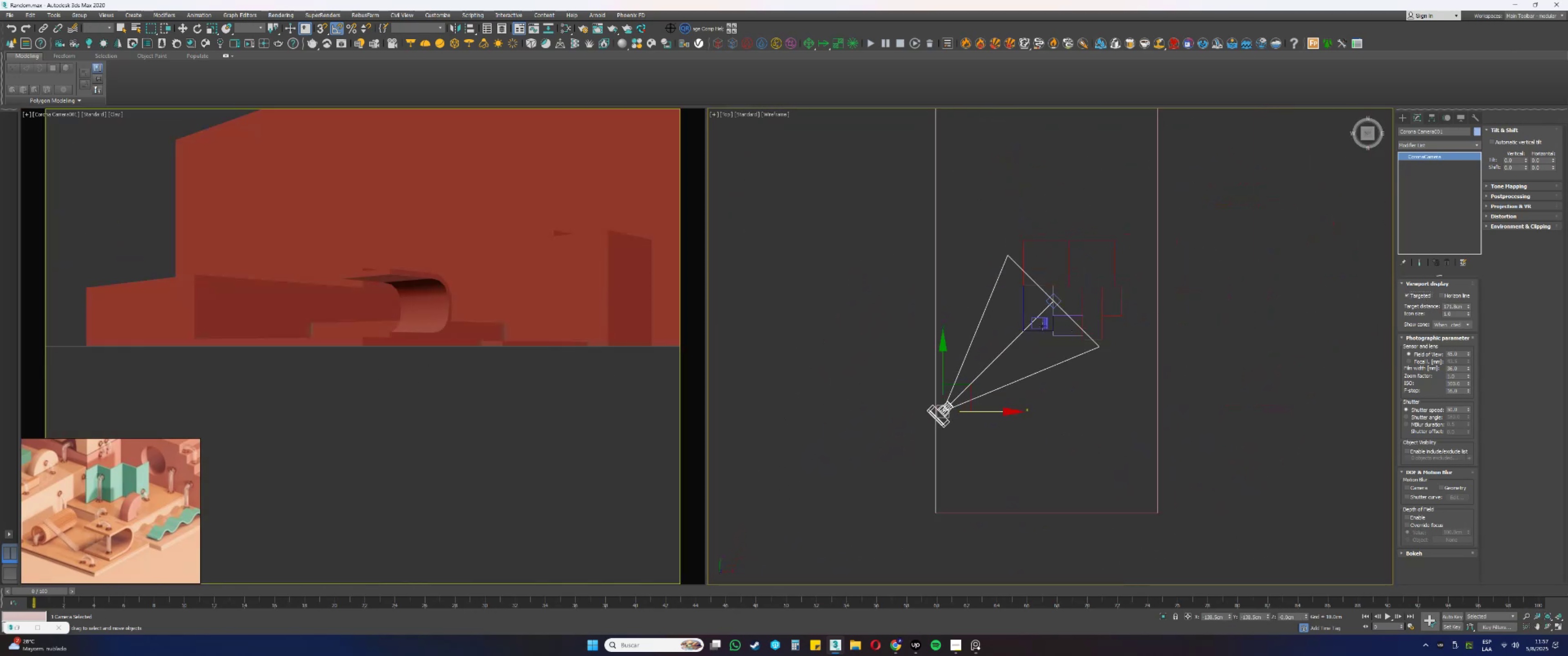 
left_click([1059, 301])
 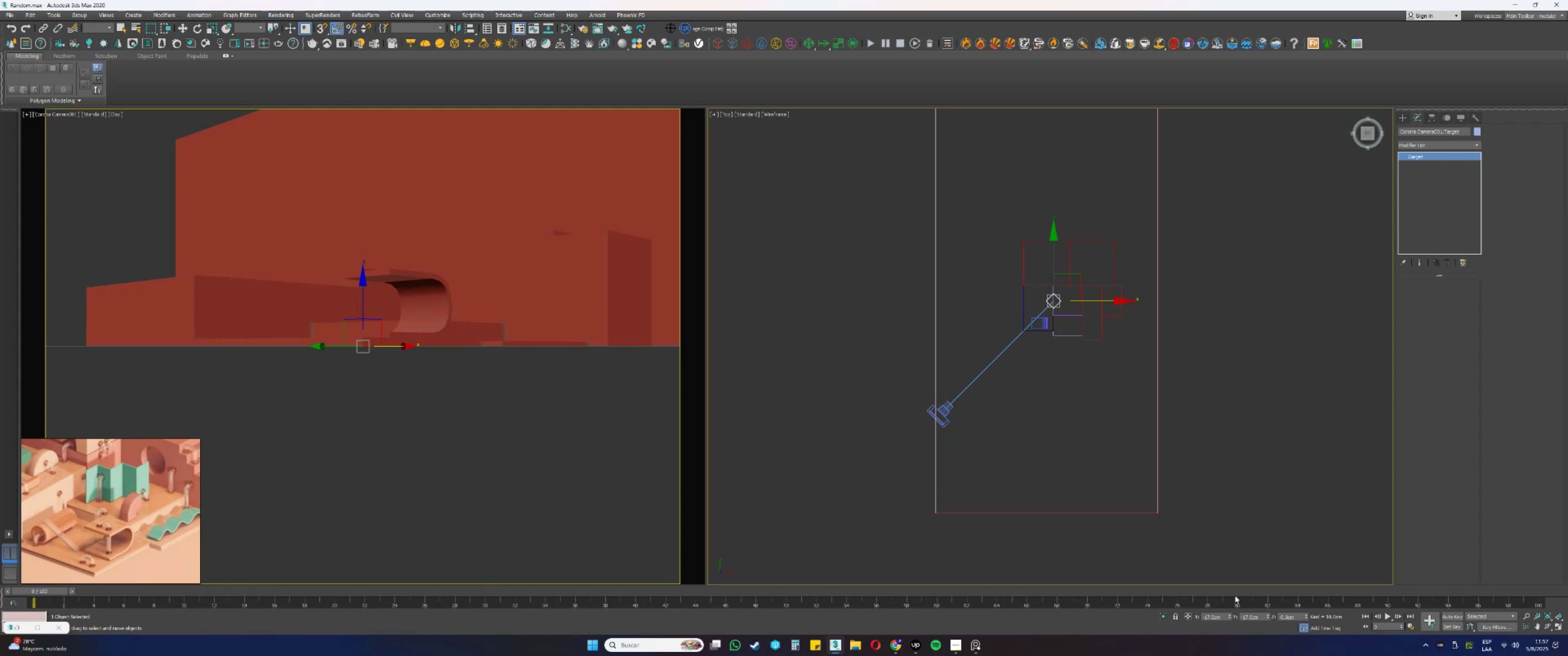 
right_click([1230, 619])
 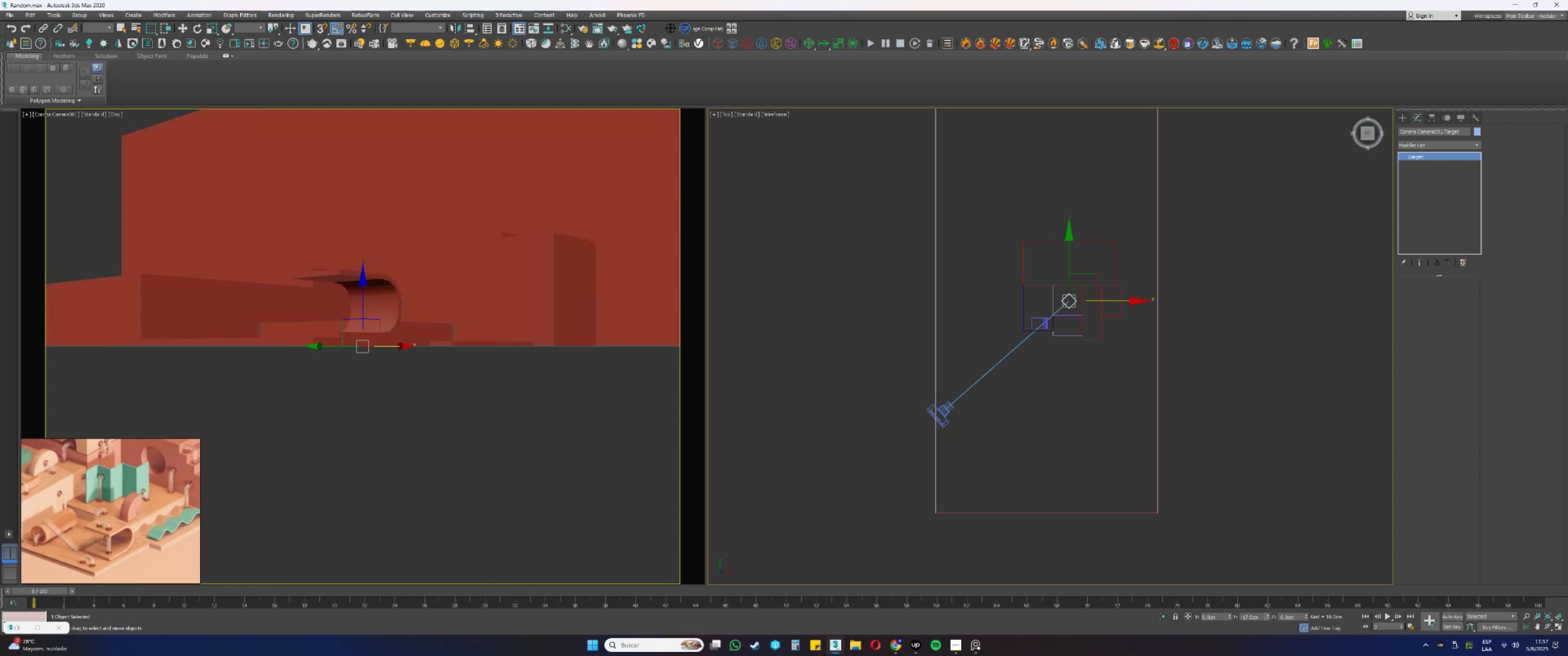 
right_click([1267, 614])
 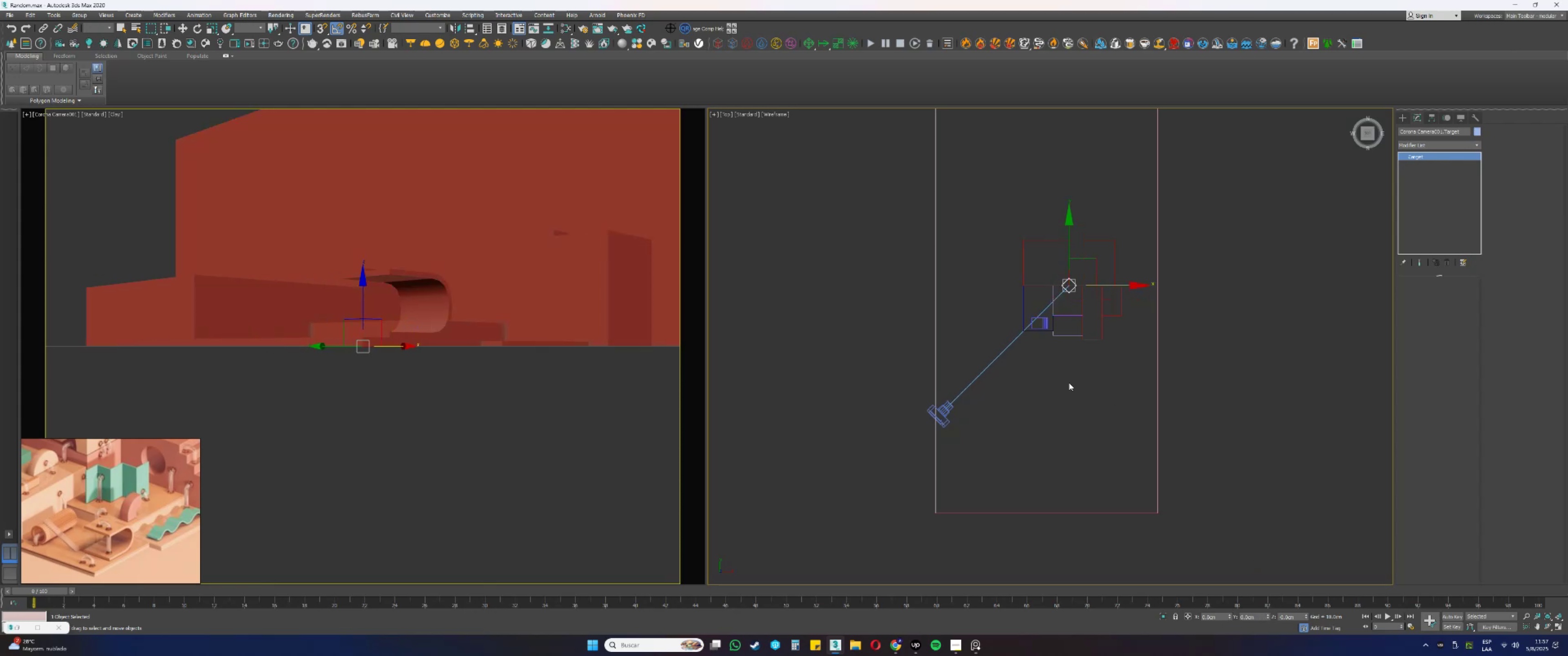 
left_click([949, 421])
 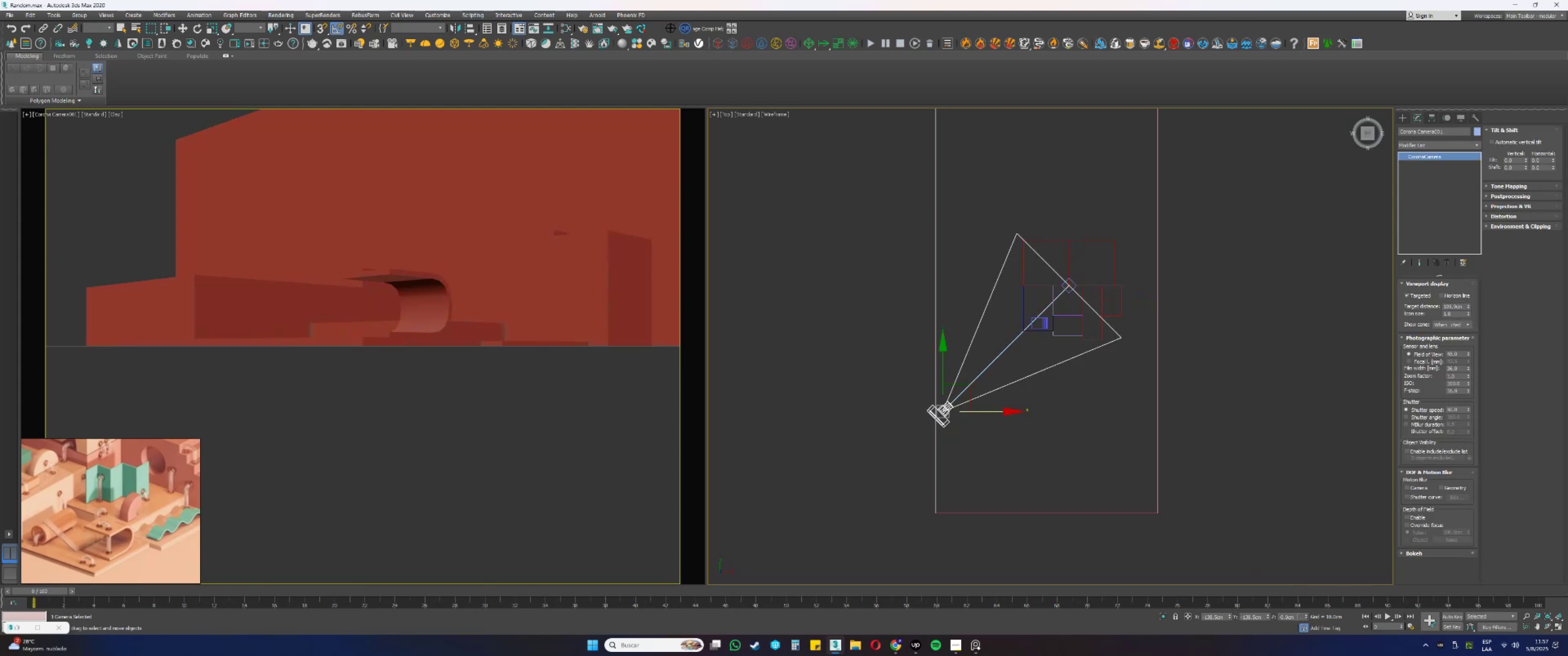 
wait(8.54)
 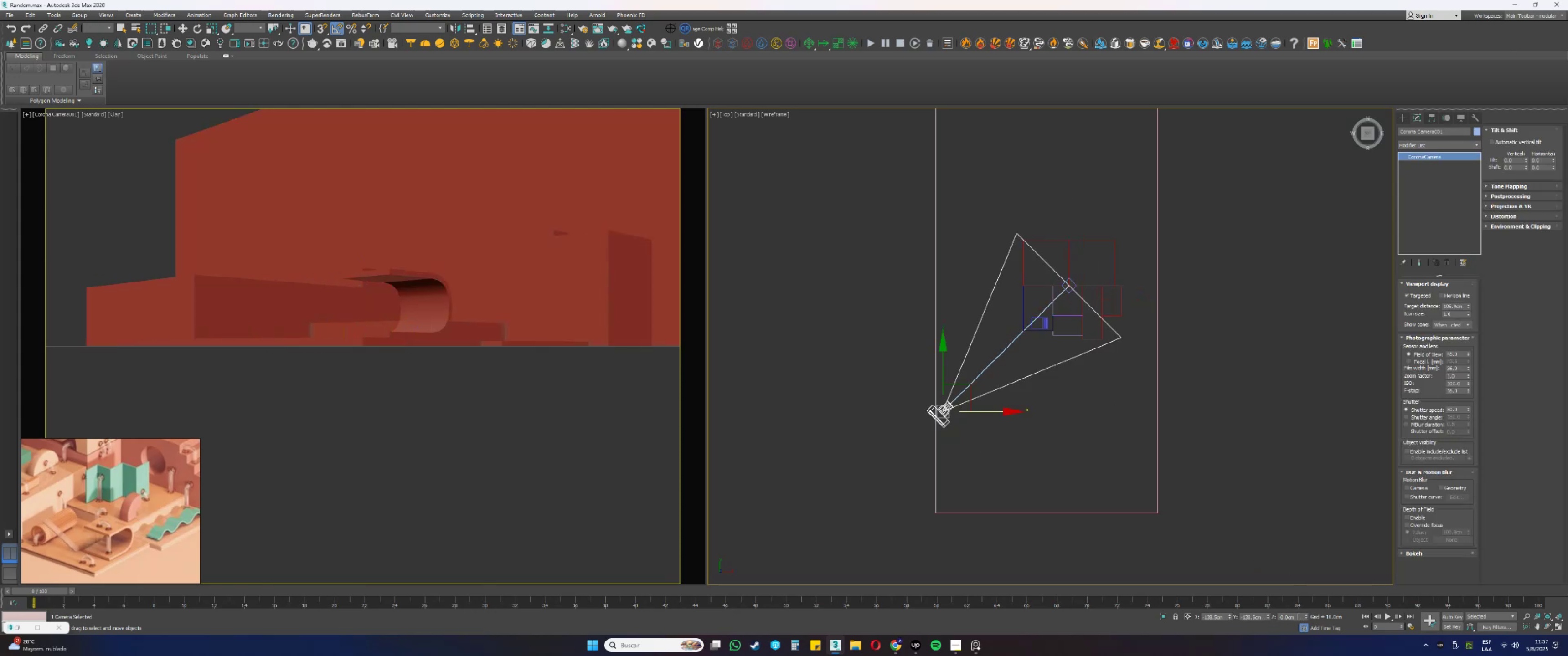 
left_click_drag(start_coordinate=[1306, 615], to_coordinate=[1313, 499])
 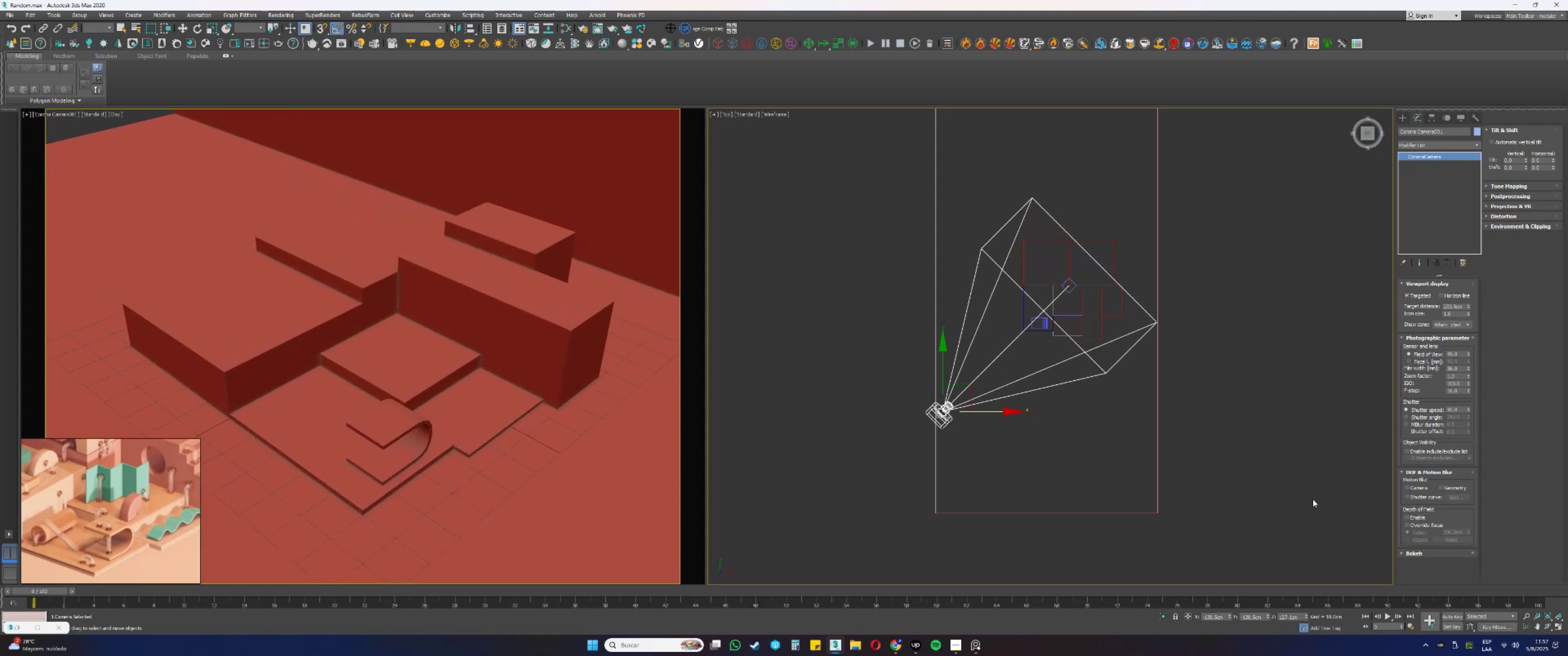 
left_click([1313, 499])
 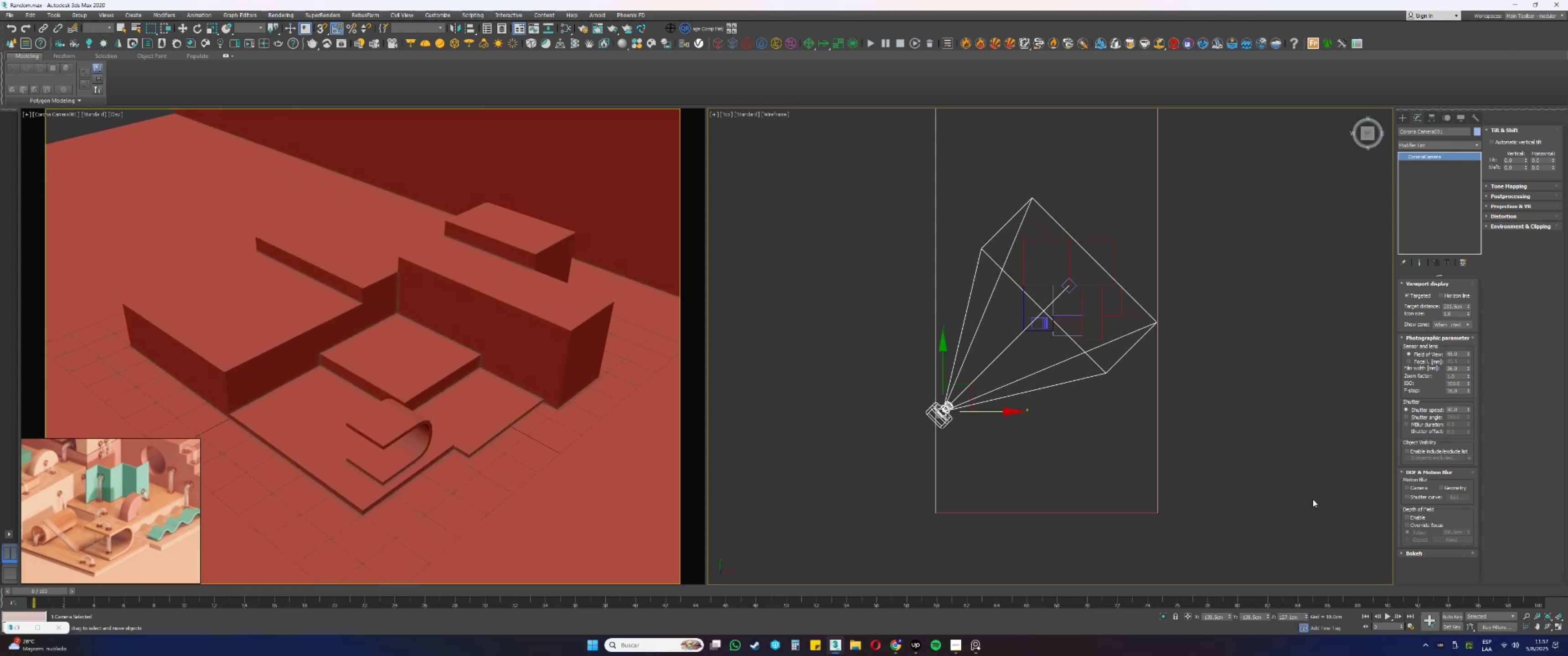 
left_click_drag(start_coordinate=[1313, 499], to_coordinate=[1309, 523])
 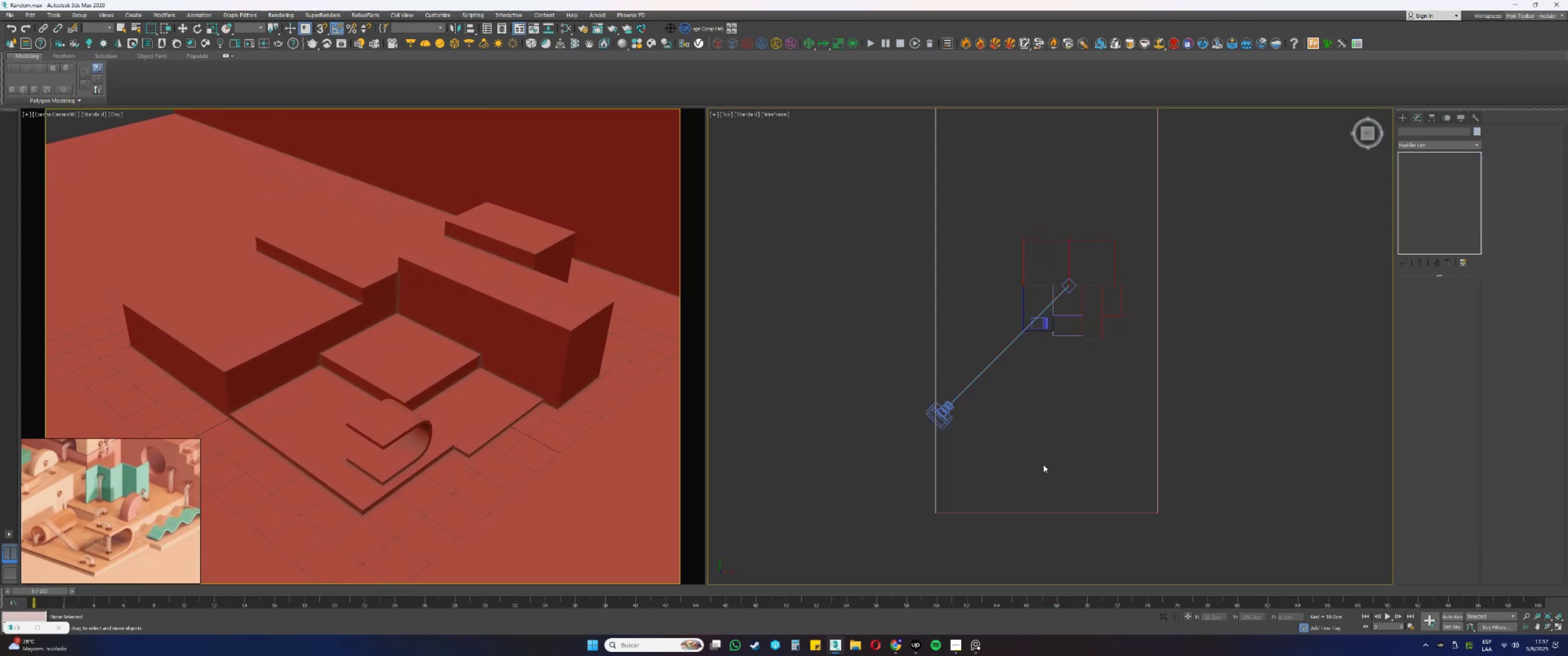 
left_click_drag(start_coordinate=[972, 435], to_coordinate=[945, 420])
 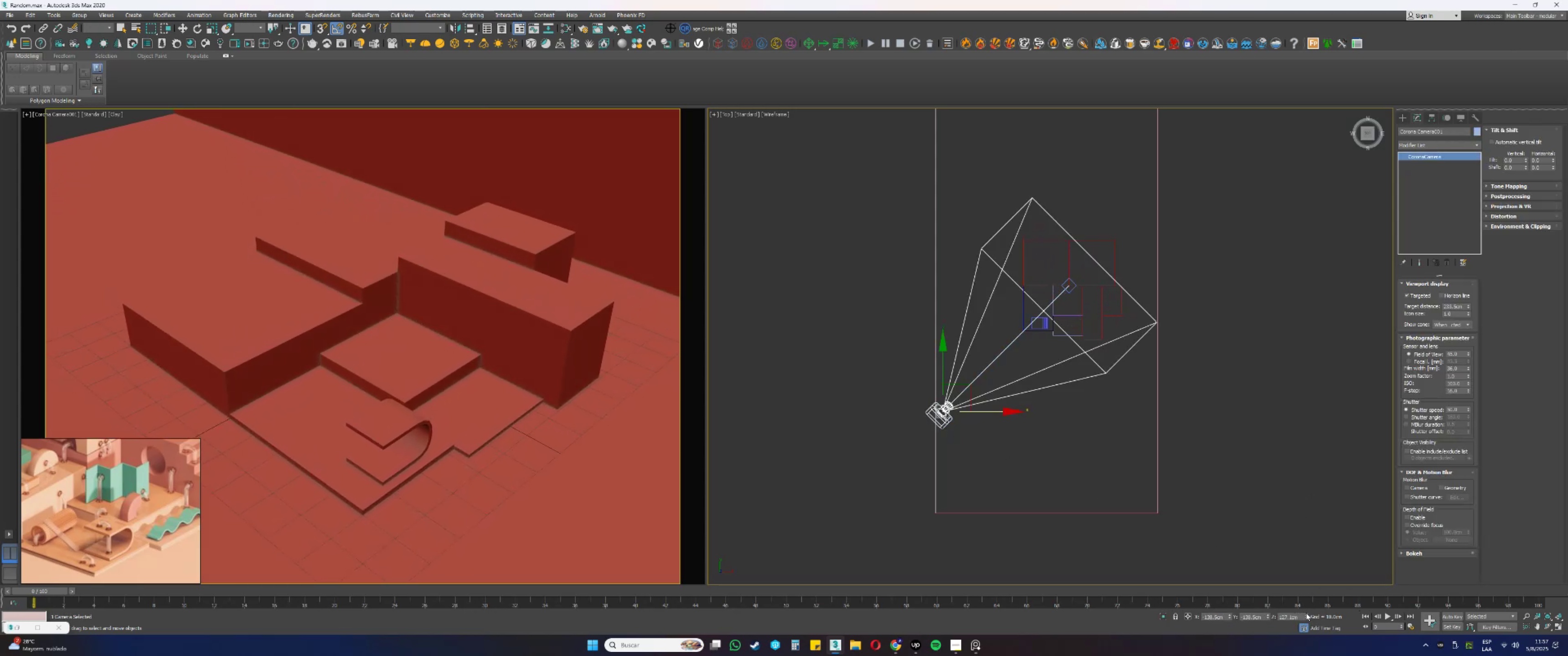 
left_click_drag(start_coordinate=[1306, 614], to_coordinate=[1295, 28])
 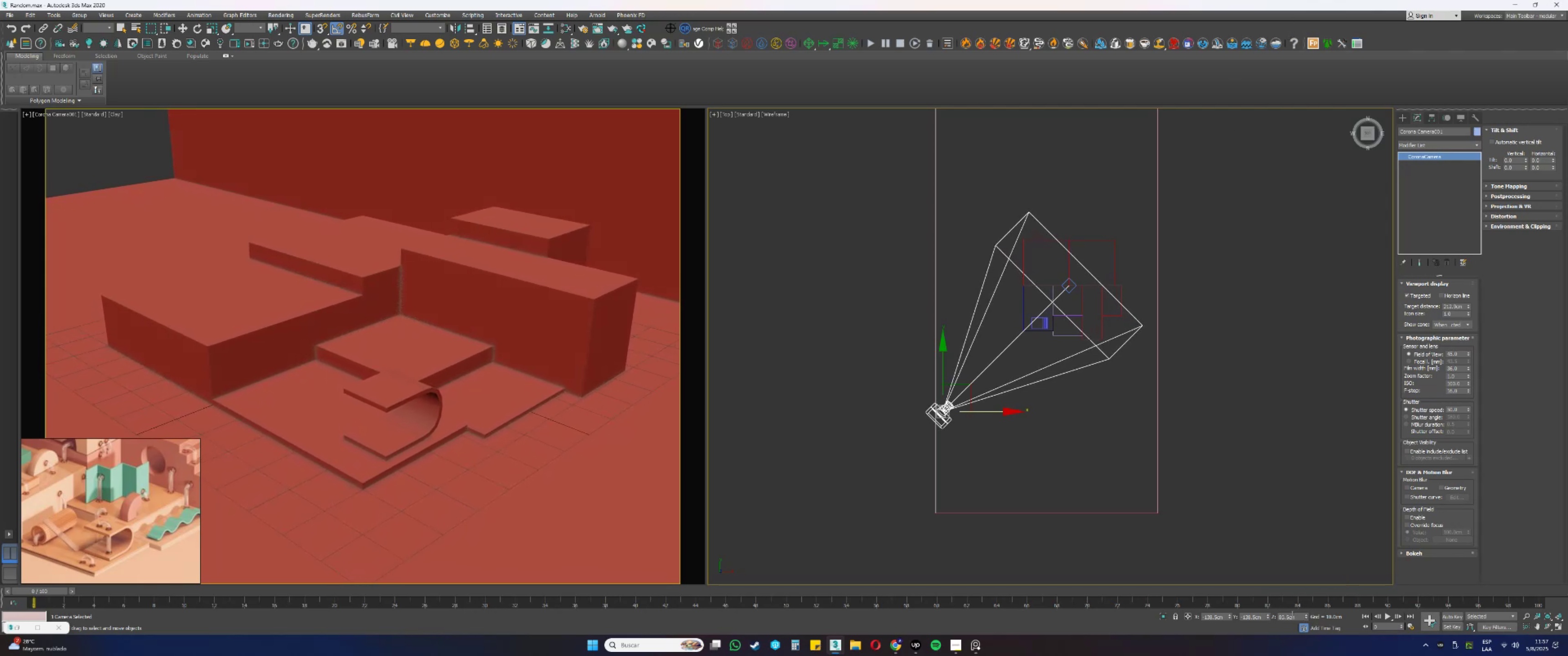 
double_click([1291, 615])
 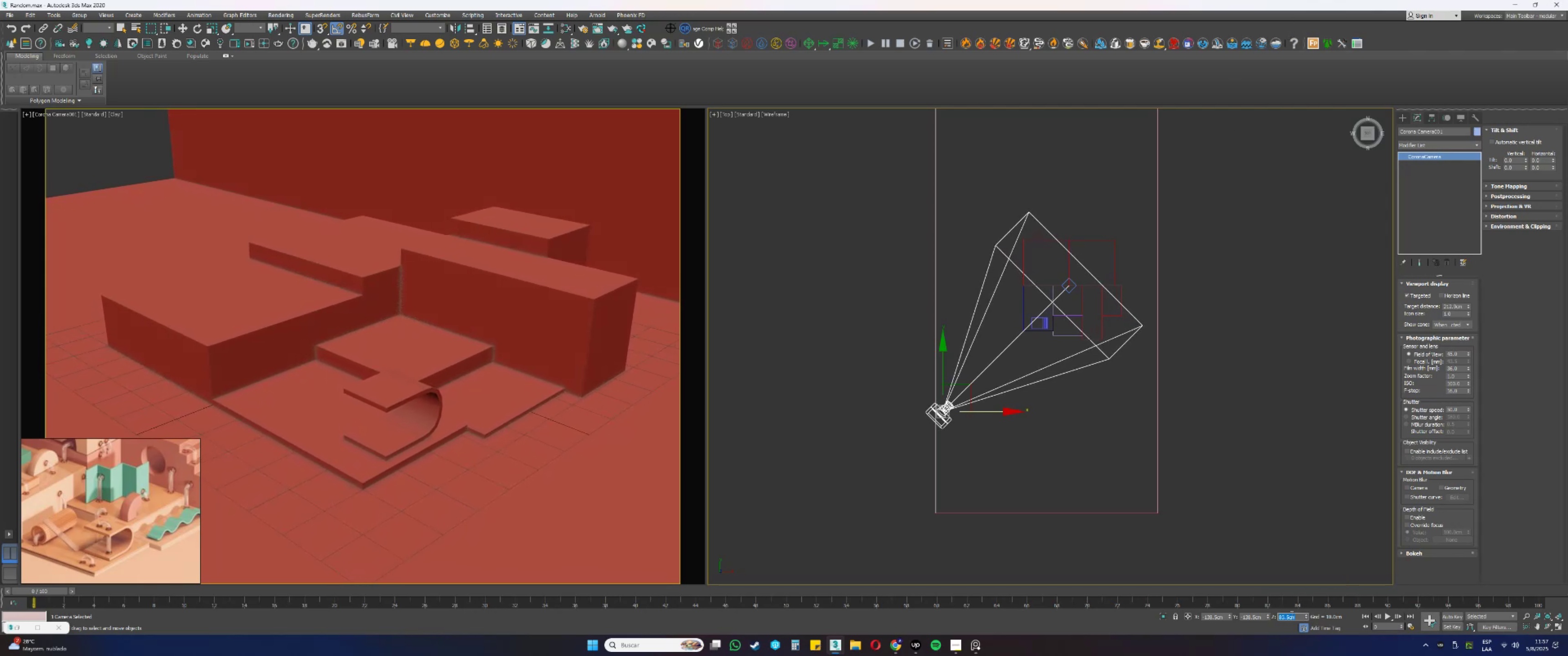 
key(Numpad1)
 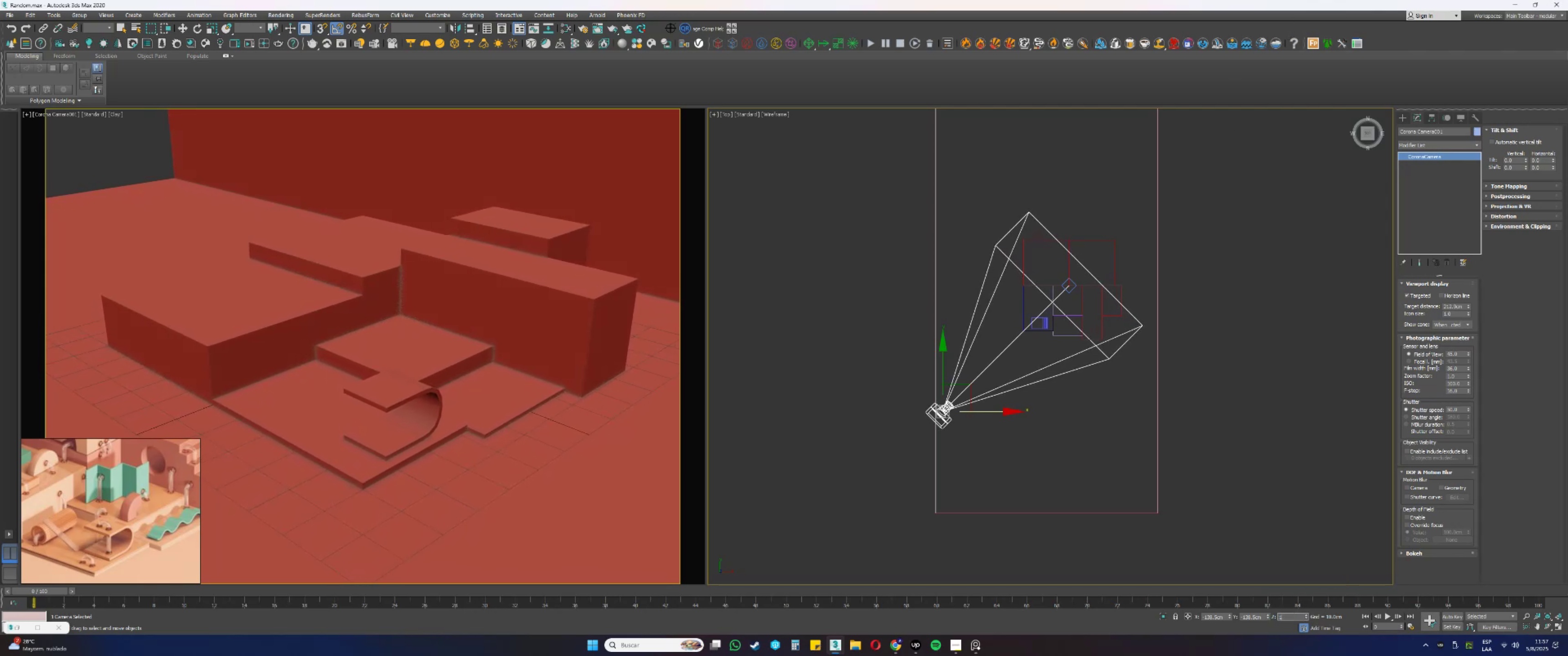 
key(Numpad0)
 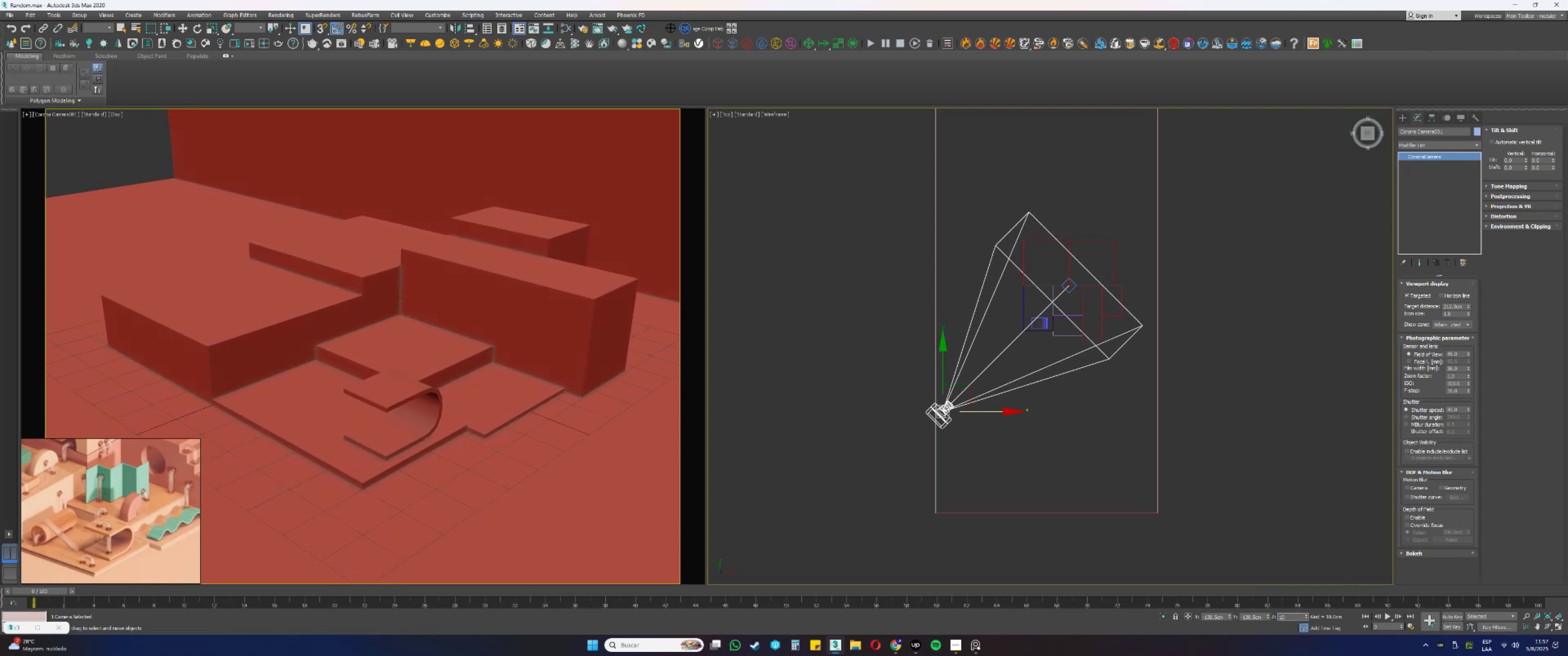 
key(Numpad0)
 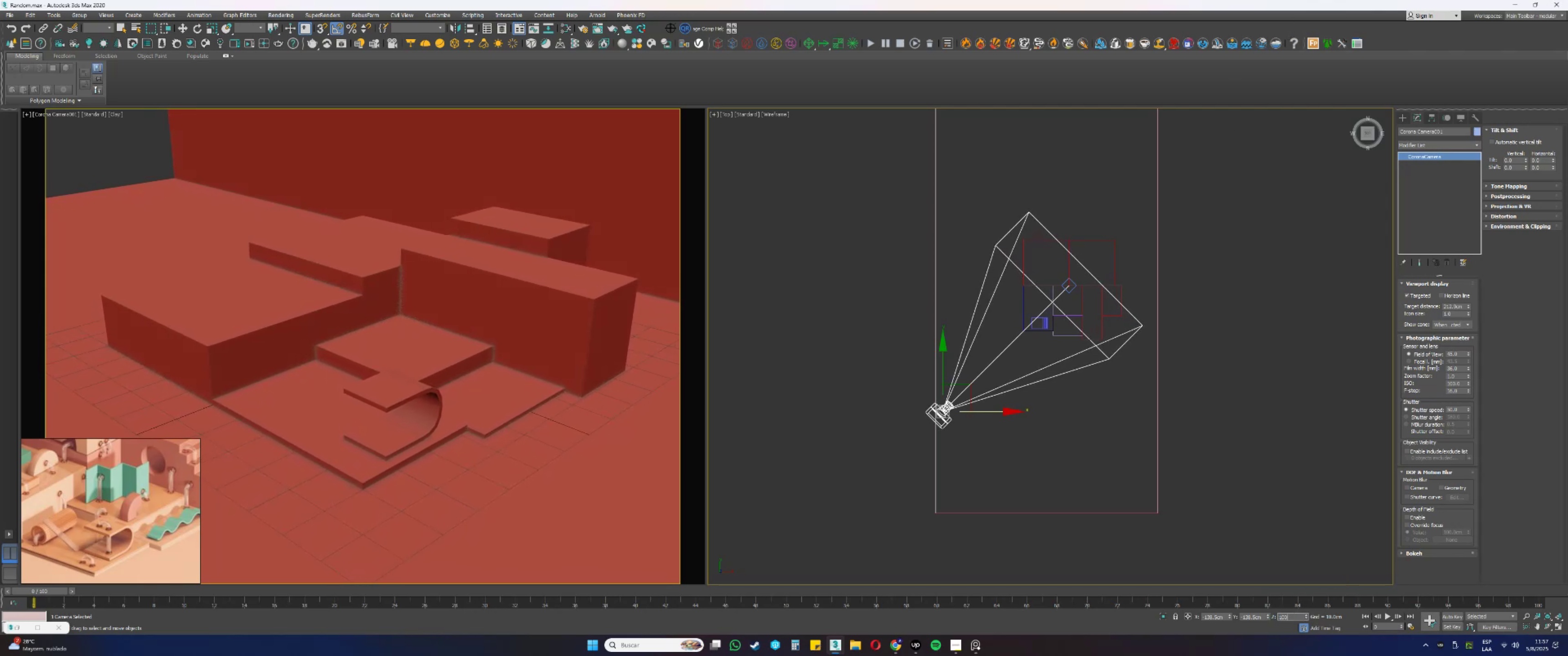 
key(NumpadEnter)
 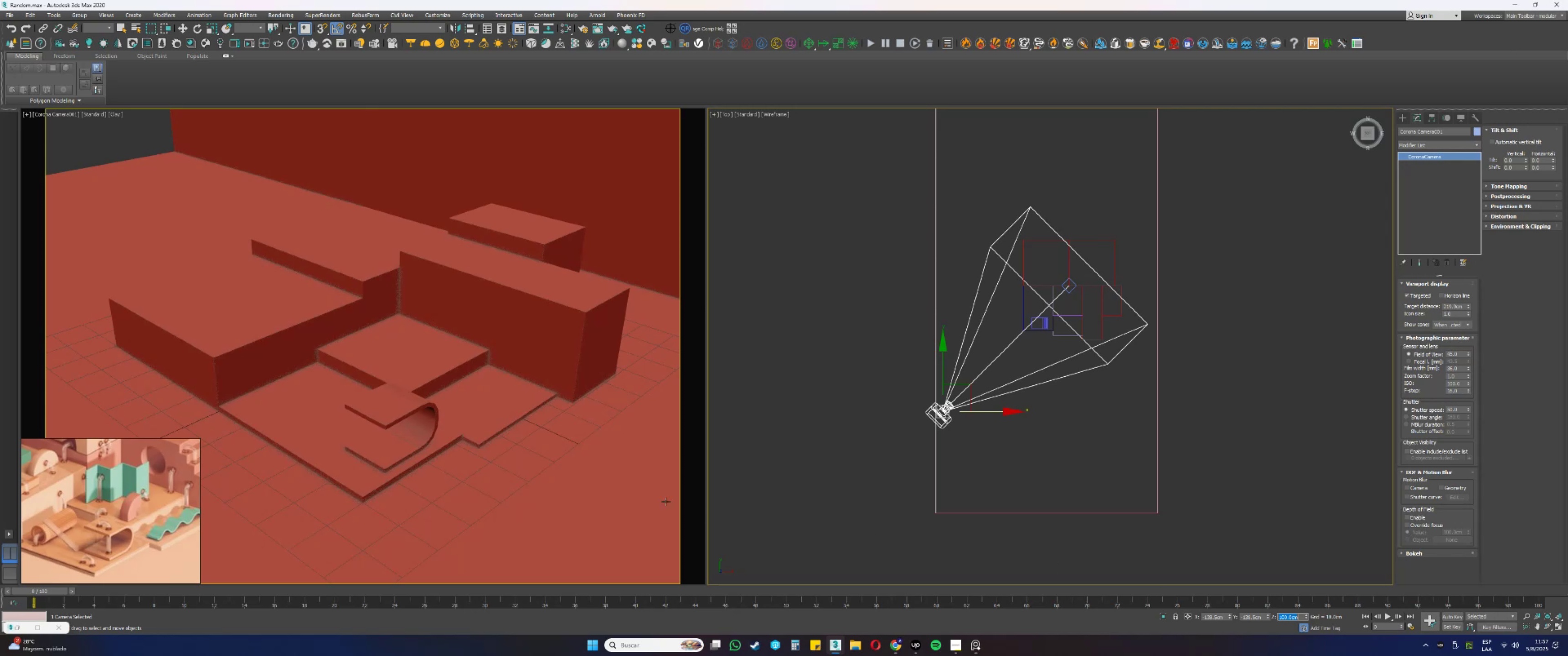 
right_click([621, 430])
 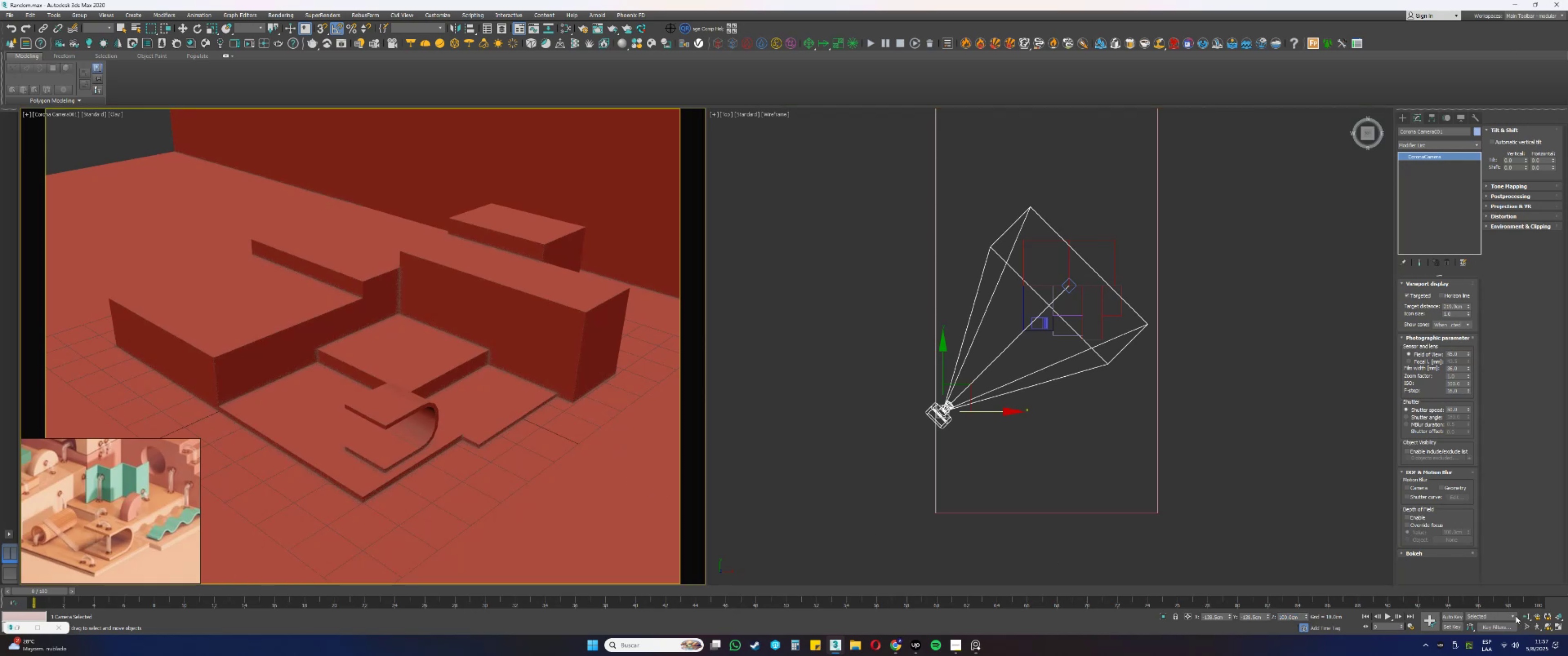 
left_click([1527, 625])
 